 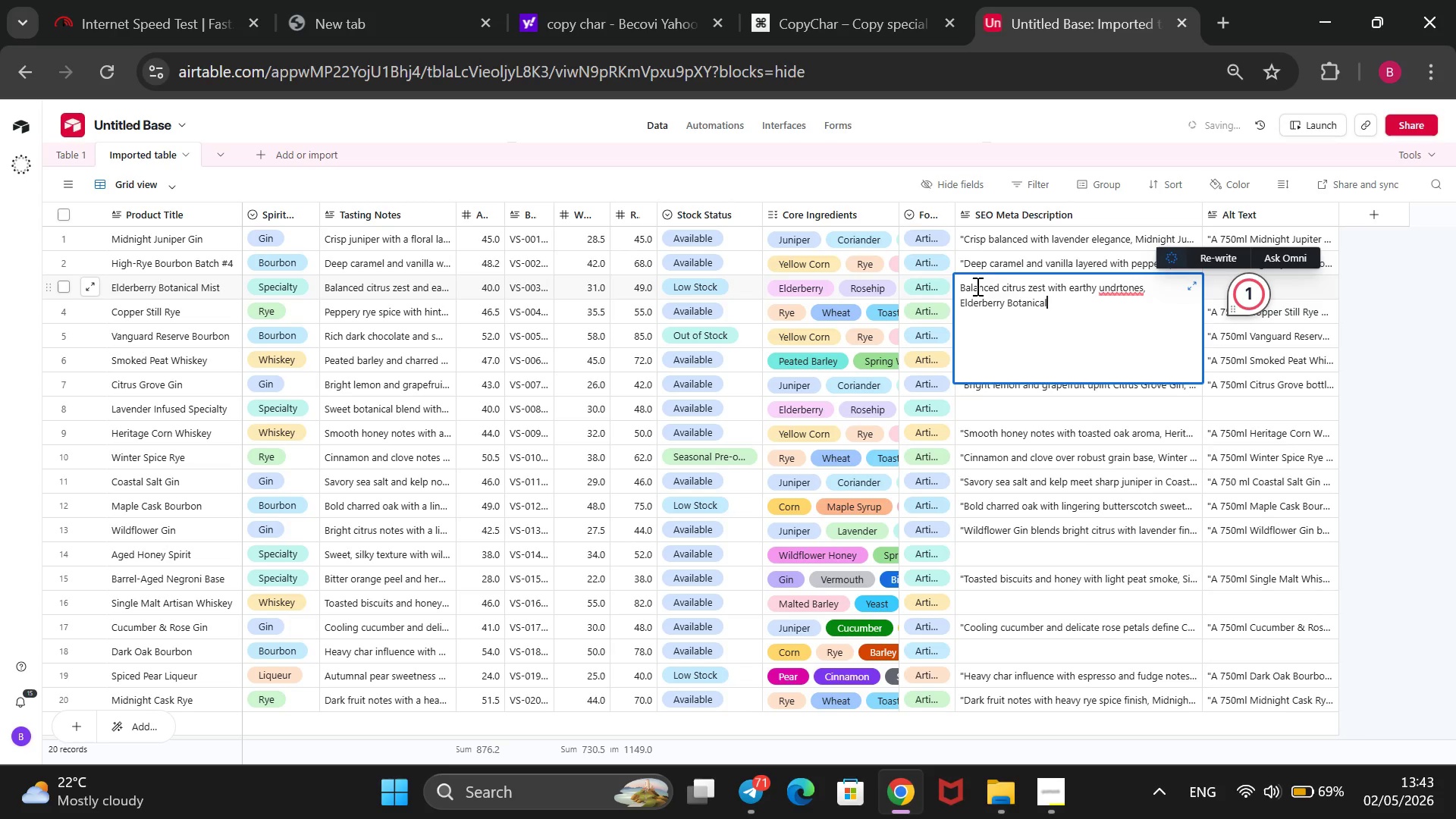 
left_click([1117, 287])
 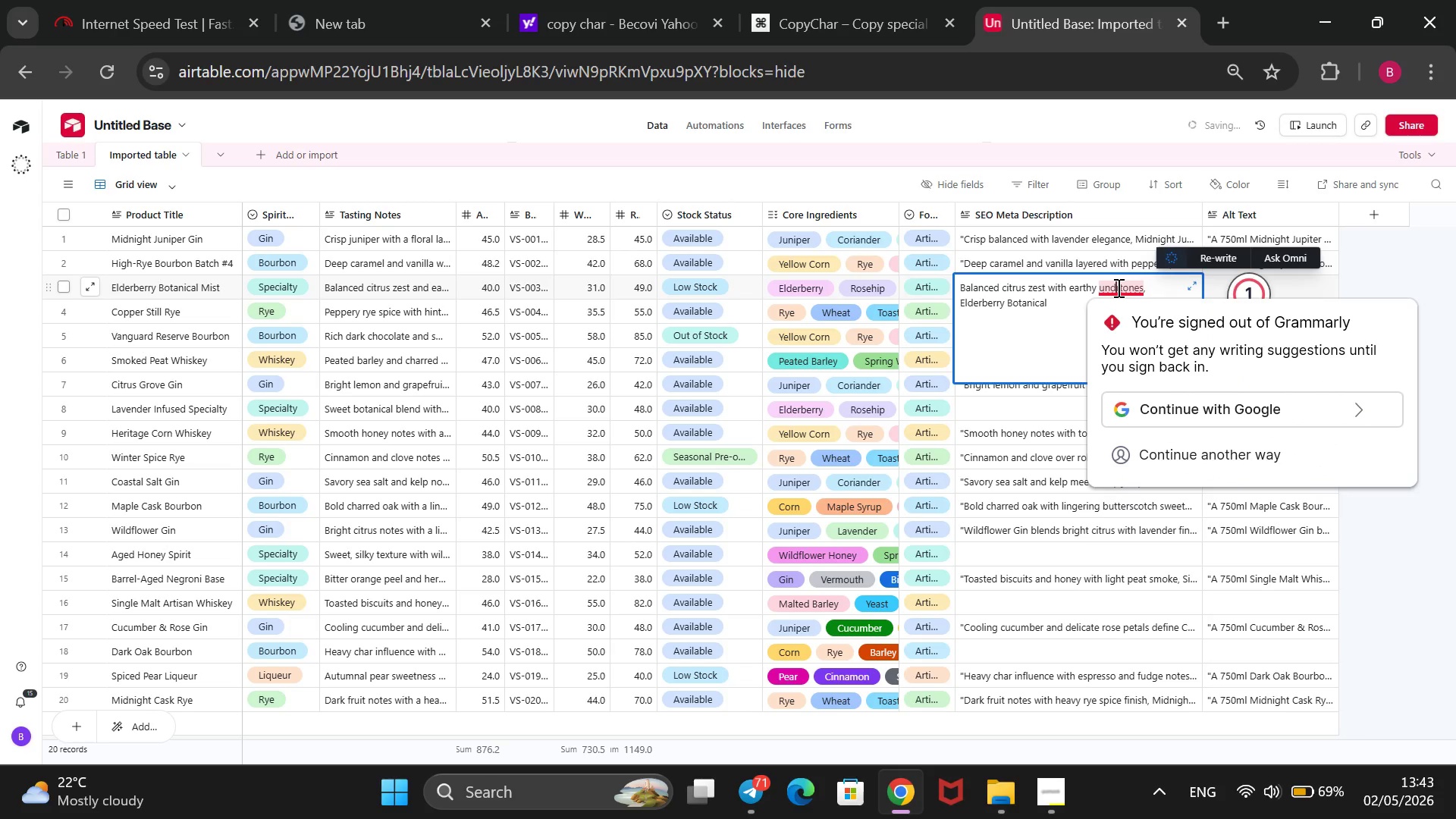 
key(E)
 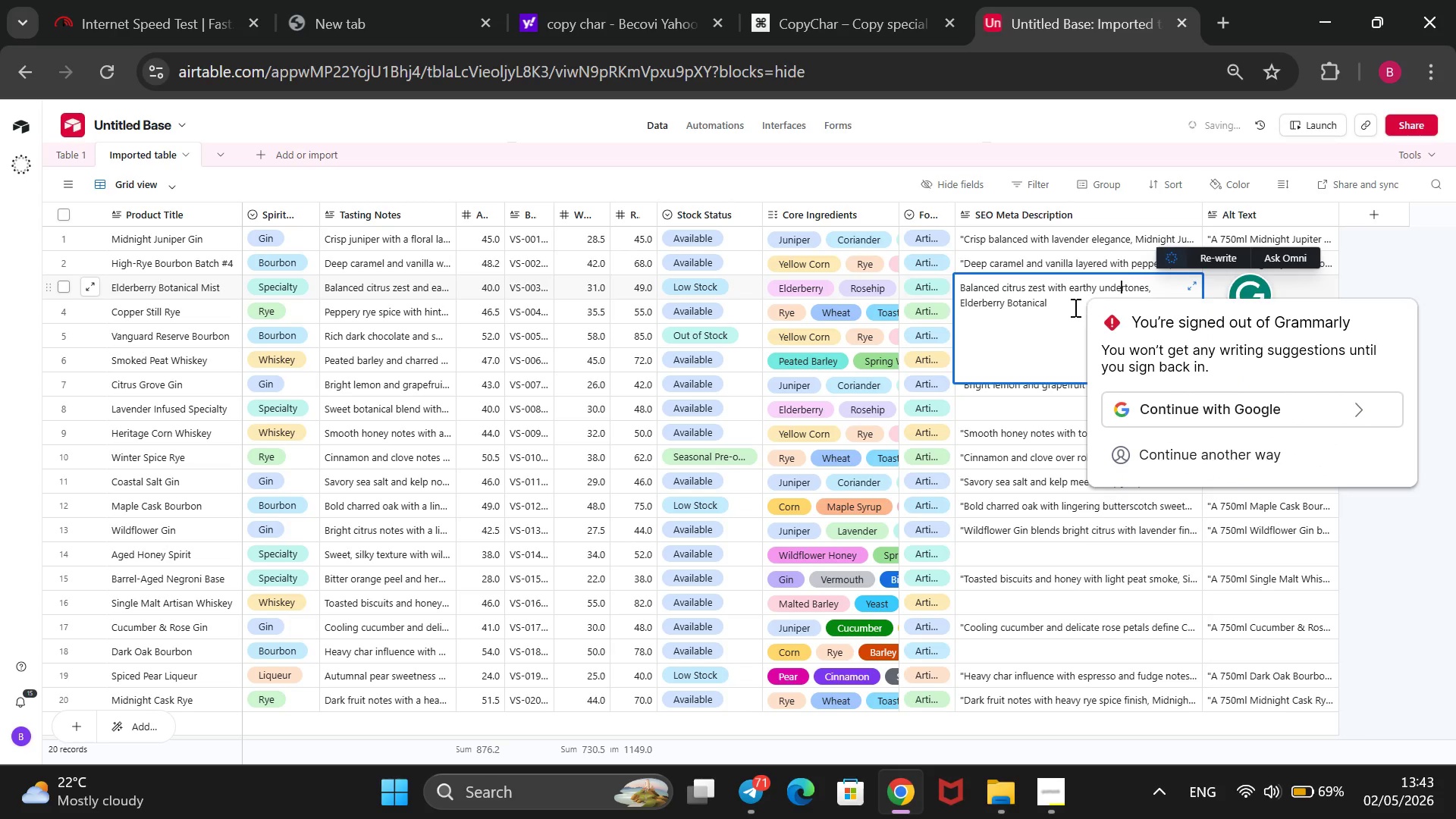 
left_click([1057, 303])
 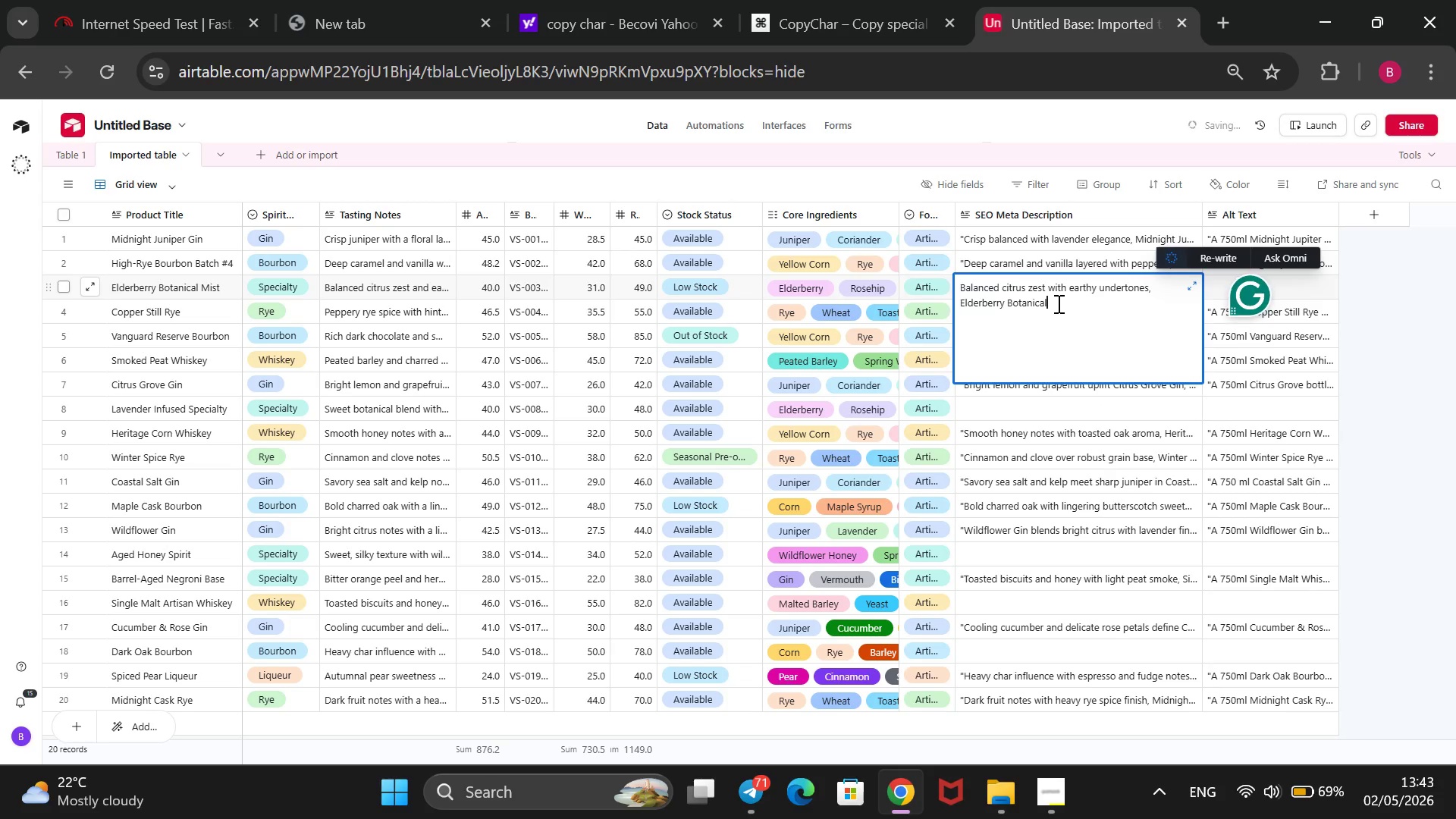 
type( Mist offers refe)
key(Backspace)
type(reshing complexity from Vanguard`s artisan specialty line.@)
 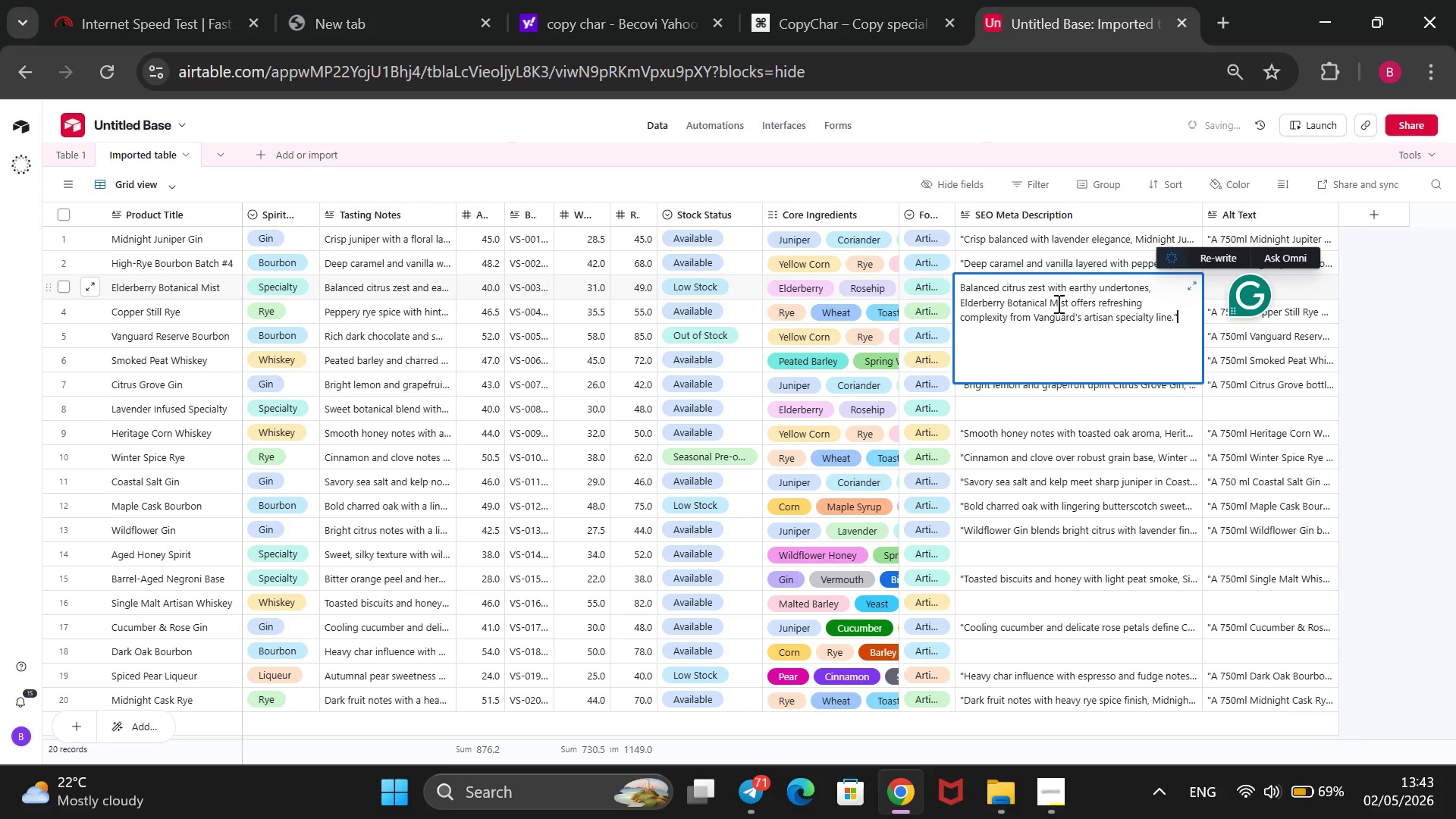 
hold_key(key=ArrowUp, duration=1.19)
 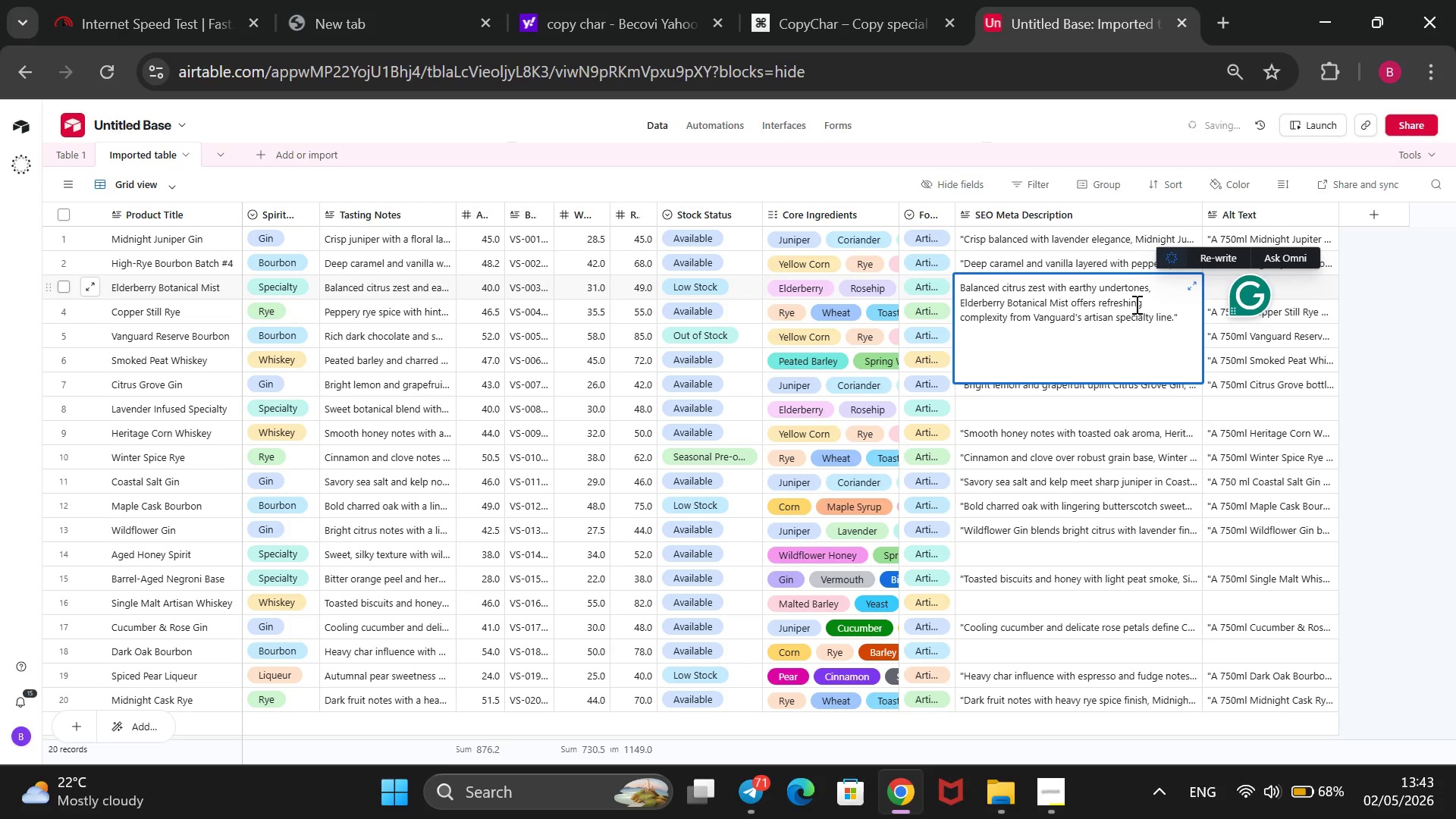 
key(Shift+2)
 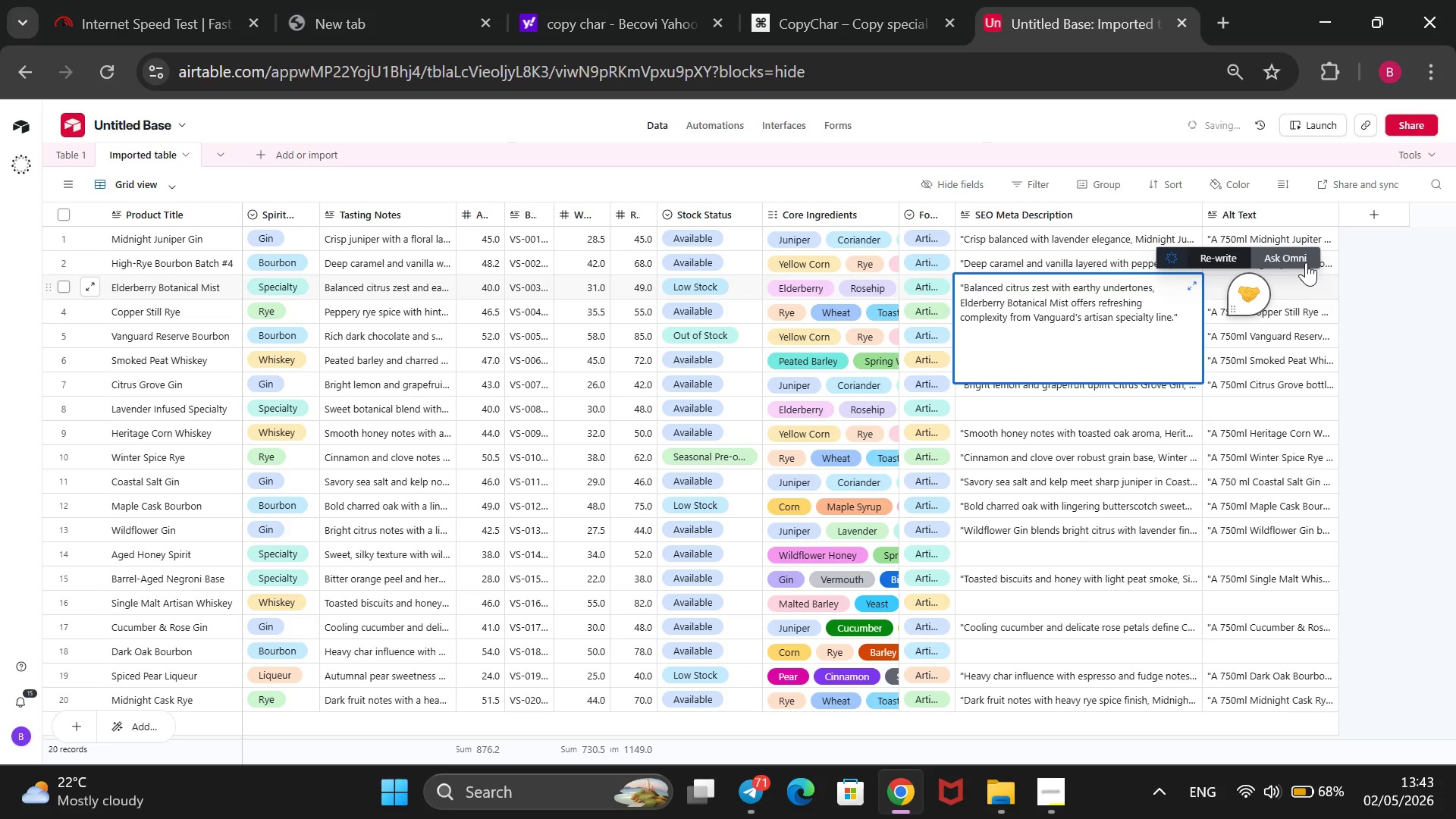 
left_click([1292, 281])
 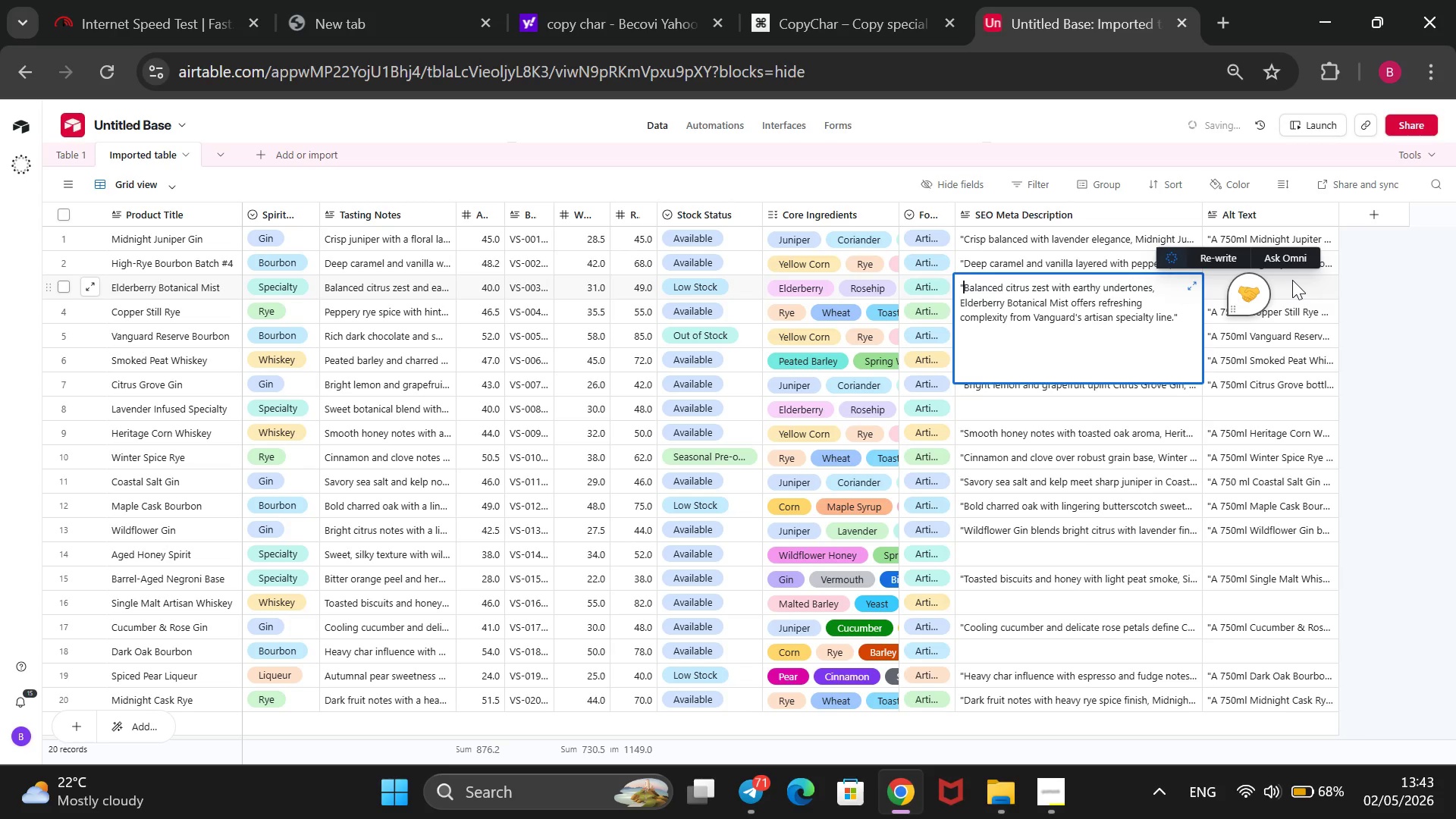 
type(A 750ml Elderberry Botanical Mist bottle surrounded by elderberries )
key(Backspace)
type(, hibiscus petals, and citrus slices for vibrant presentaion.@)
key(Backspace)
key(Backspace)
key(Backspace)
key(Backspace)
key(Backspace)
type(tion.@@)
 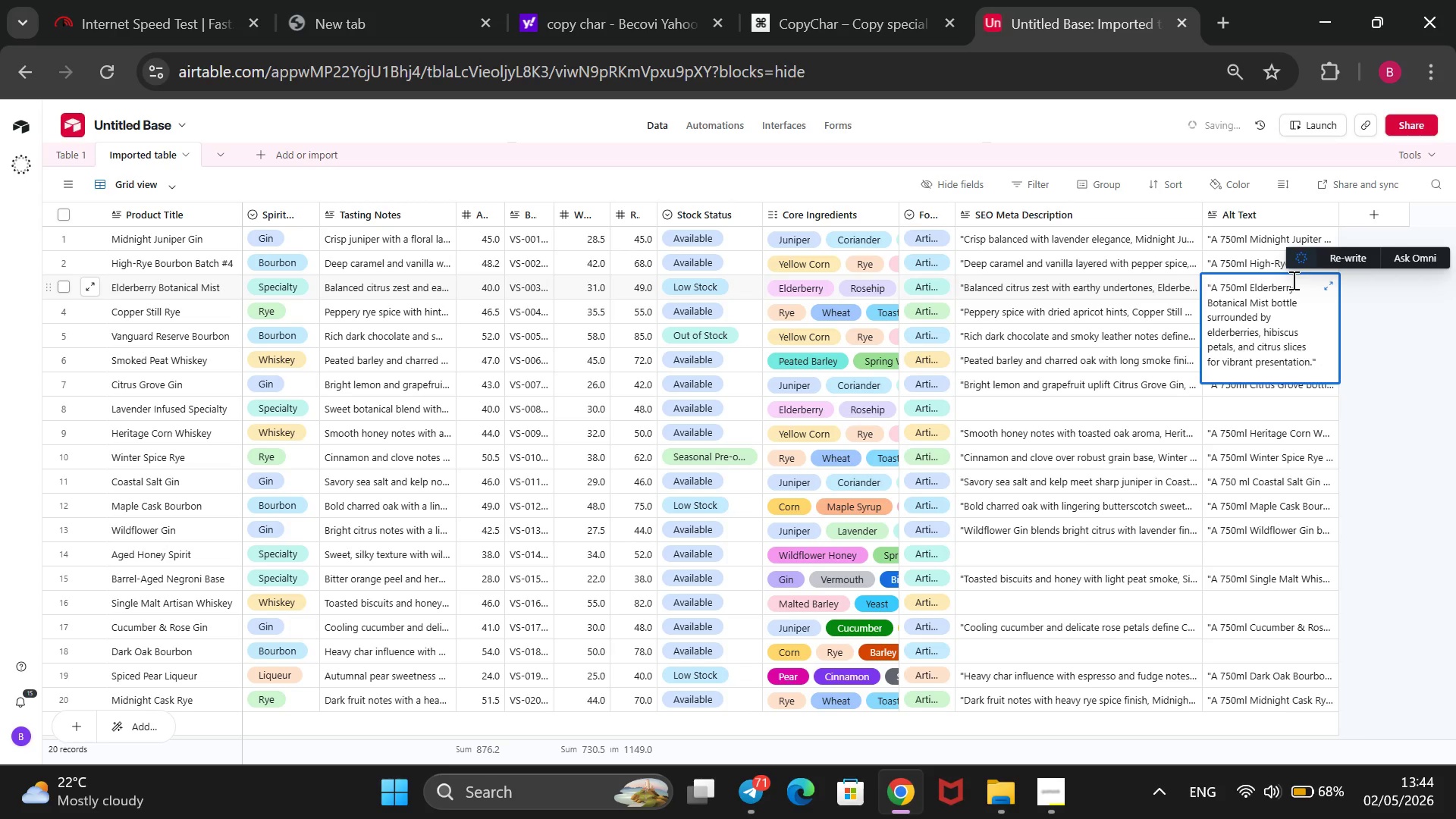 
 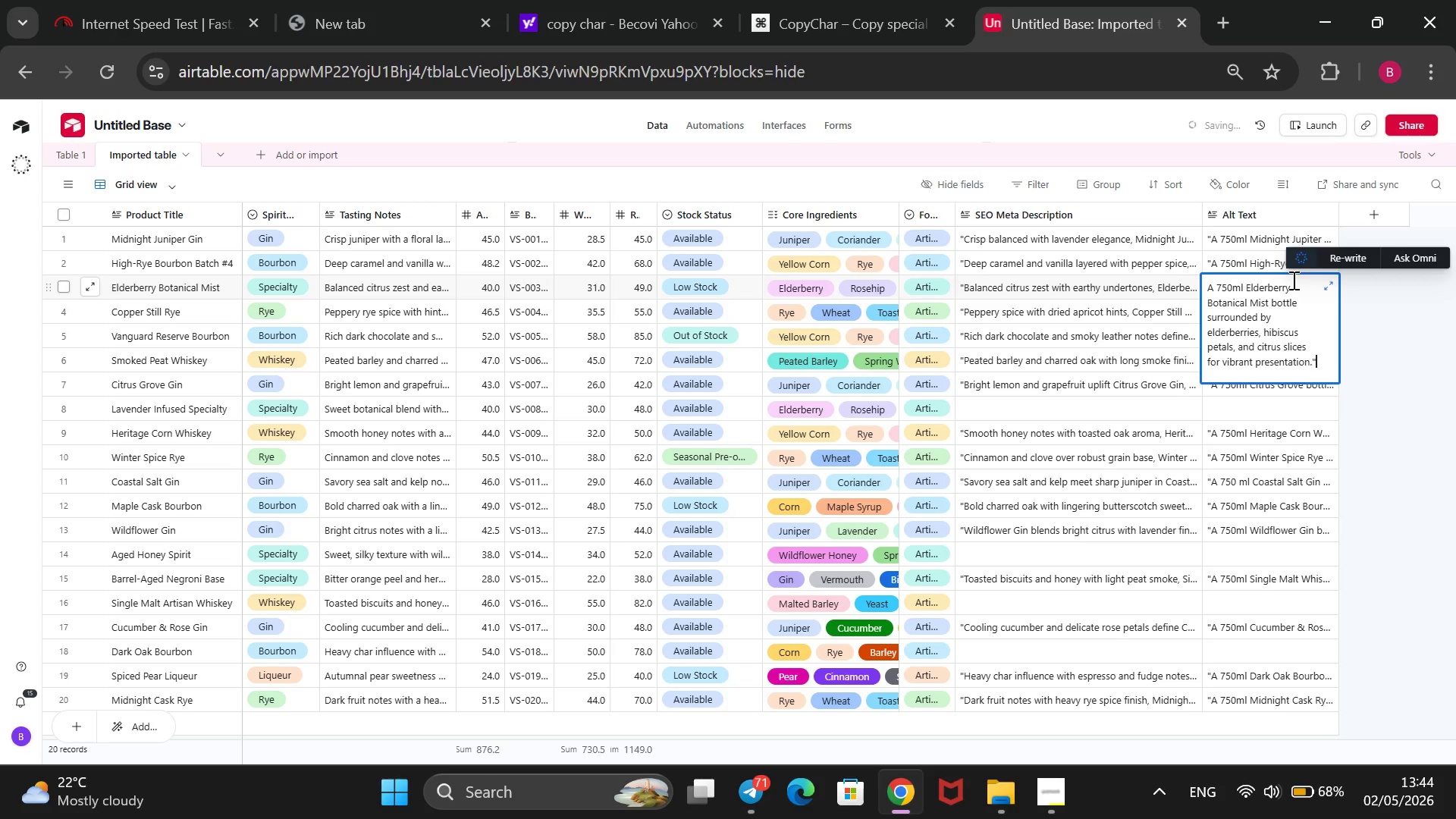 
hold_key(key=ArrowUp, duration=1.25)
 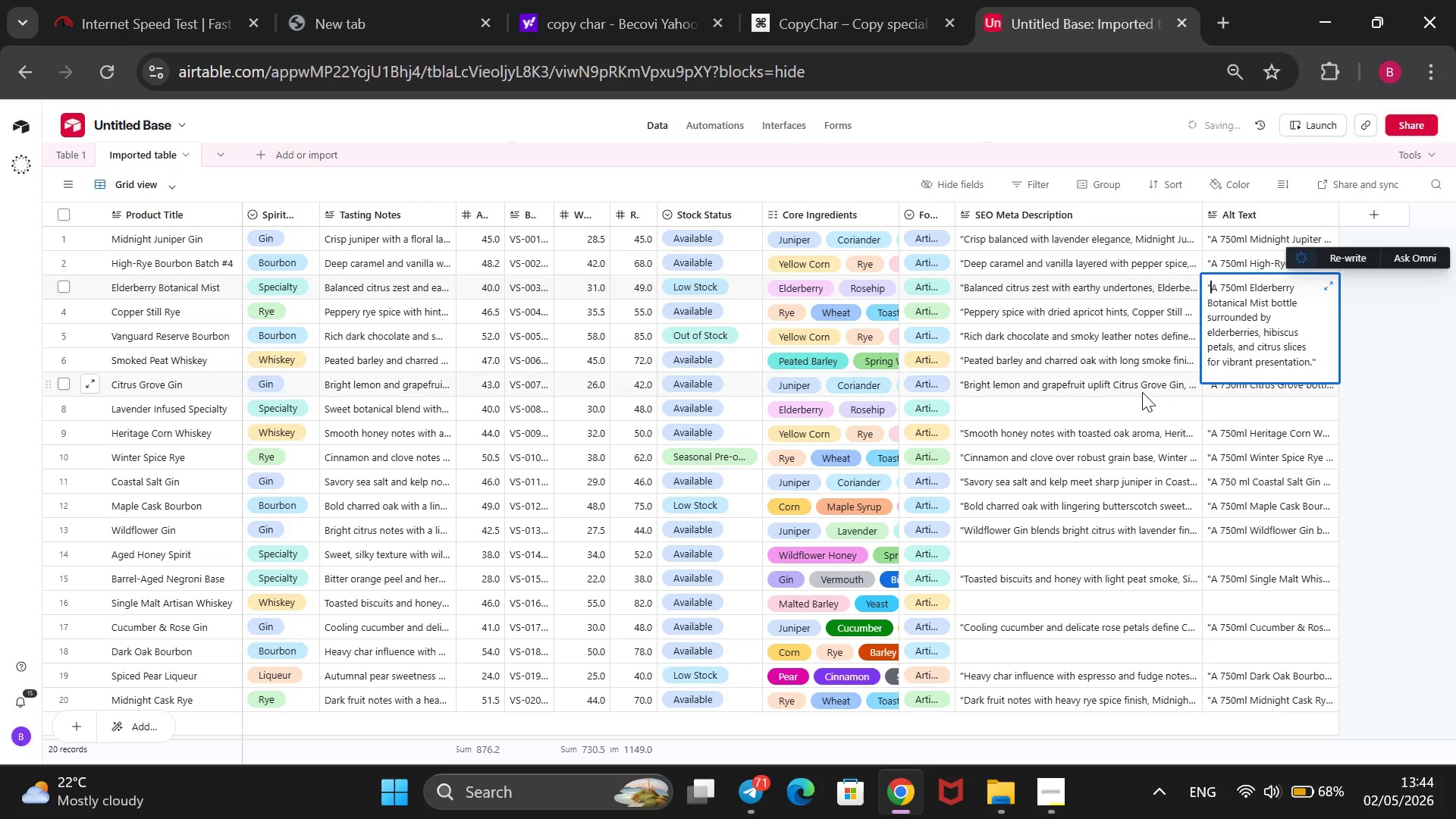 
left_click([1124, 411])
 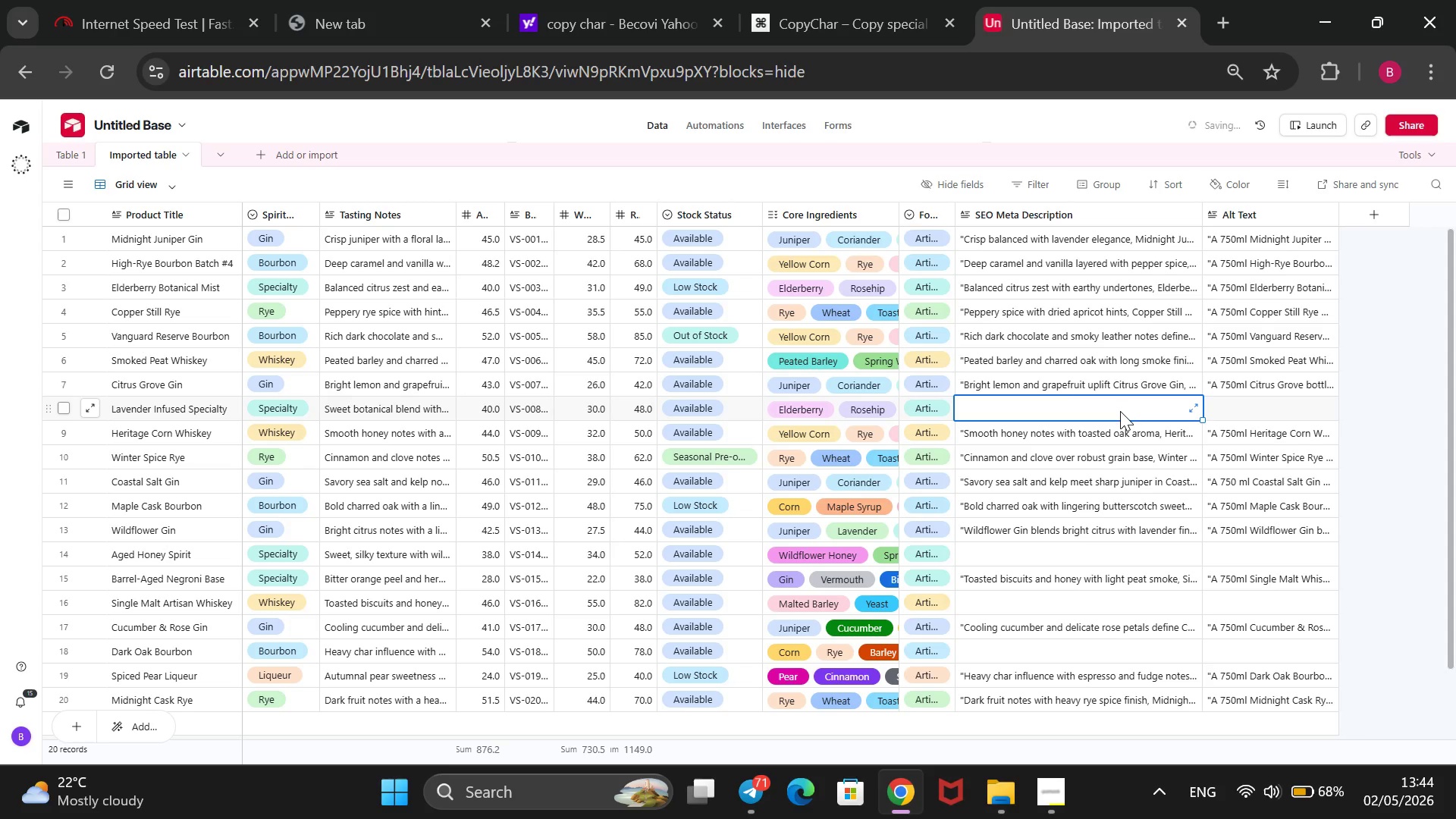 
type(Sweet botanicl)
key(Backspace)
type(al blend with refer)
key(Backspace)
key(Backspace)
type(reshing mint tail, Lavender Infused Specialty delivers vibrant artisan flavor from Vanguard Spi)
 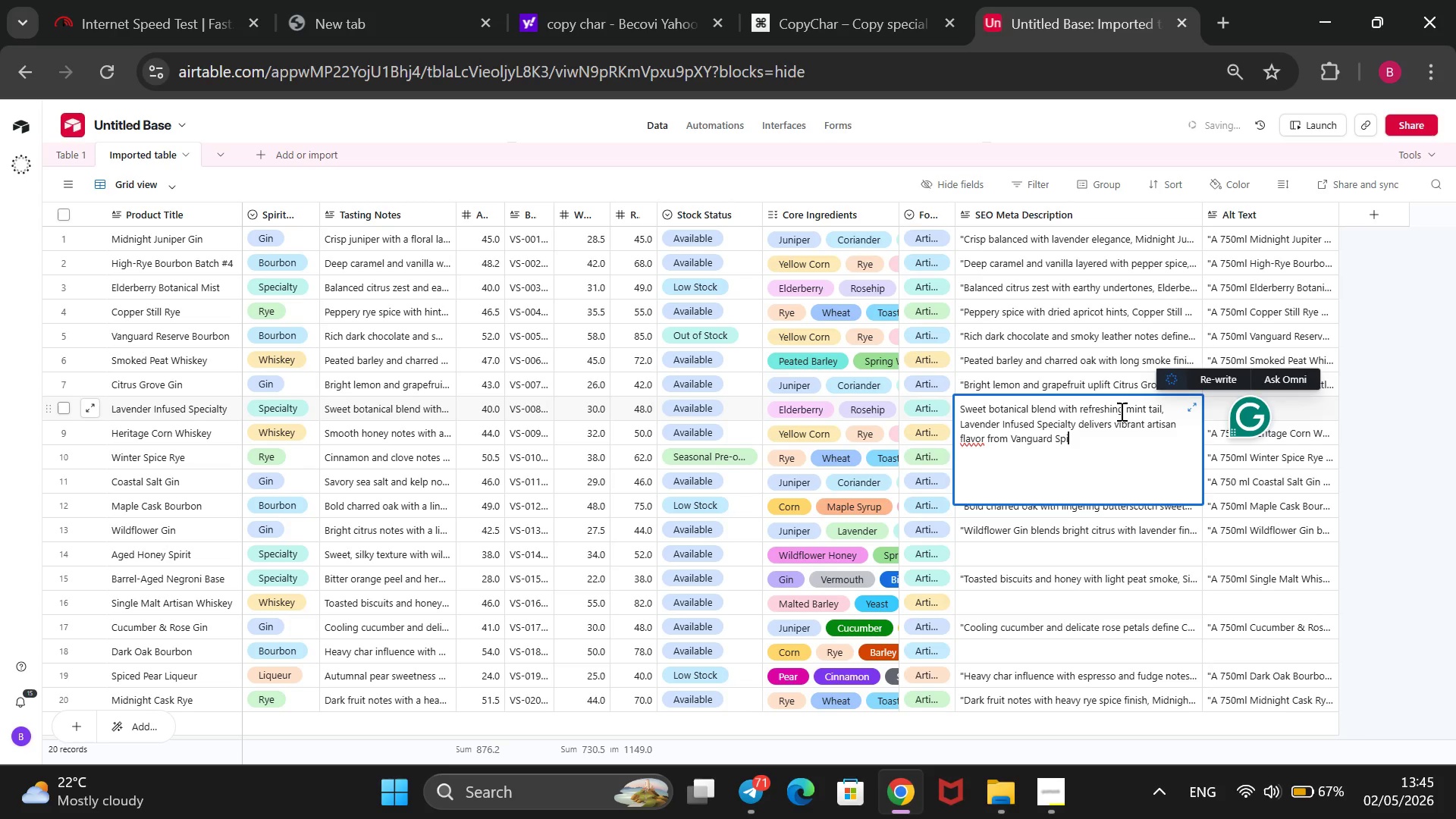 
type(rits.)
 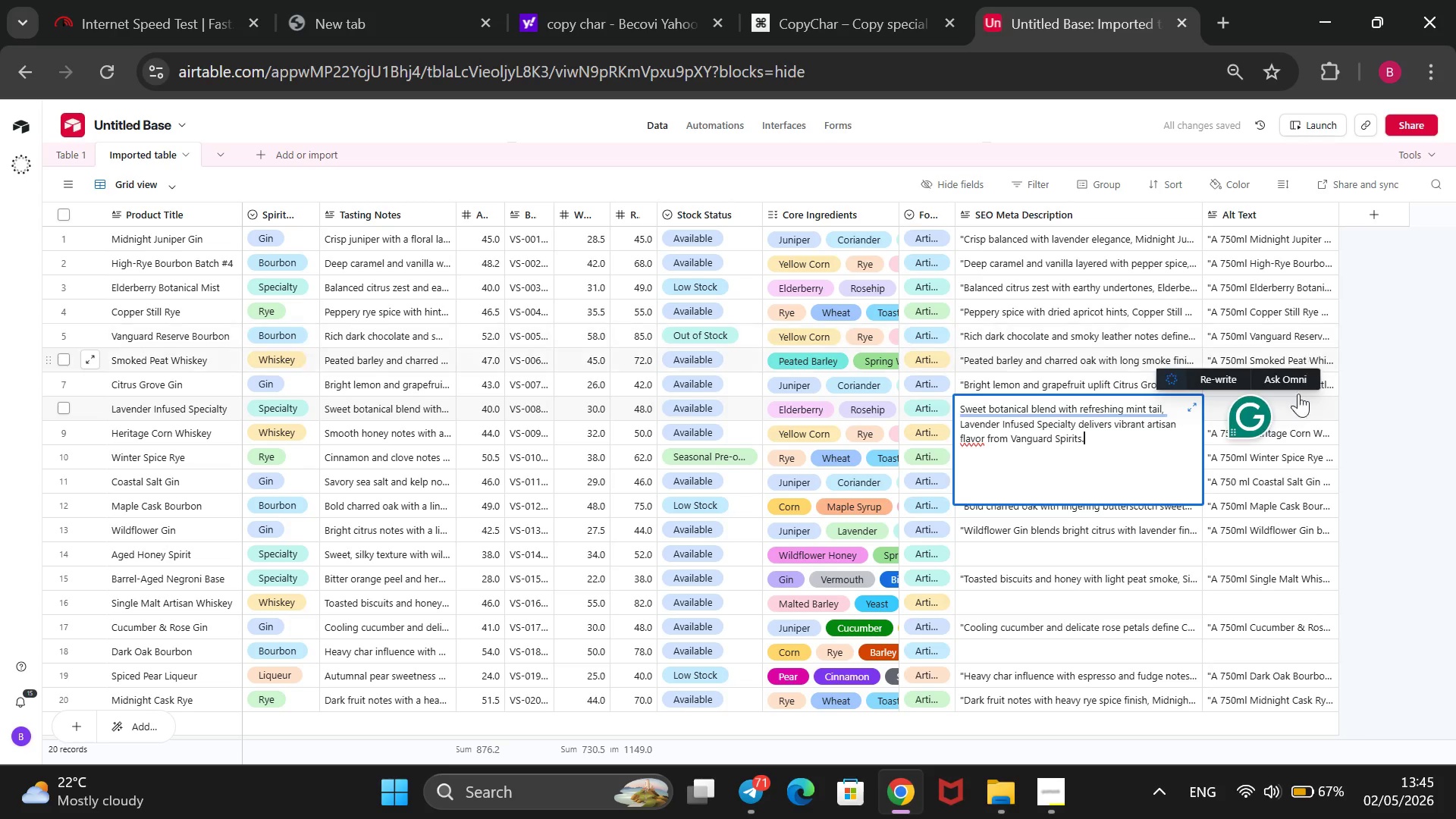 
left_click_drag(start_coordinate=[1294, 397], to_coordinate=[1294, 403])
 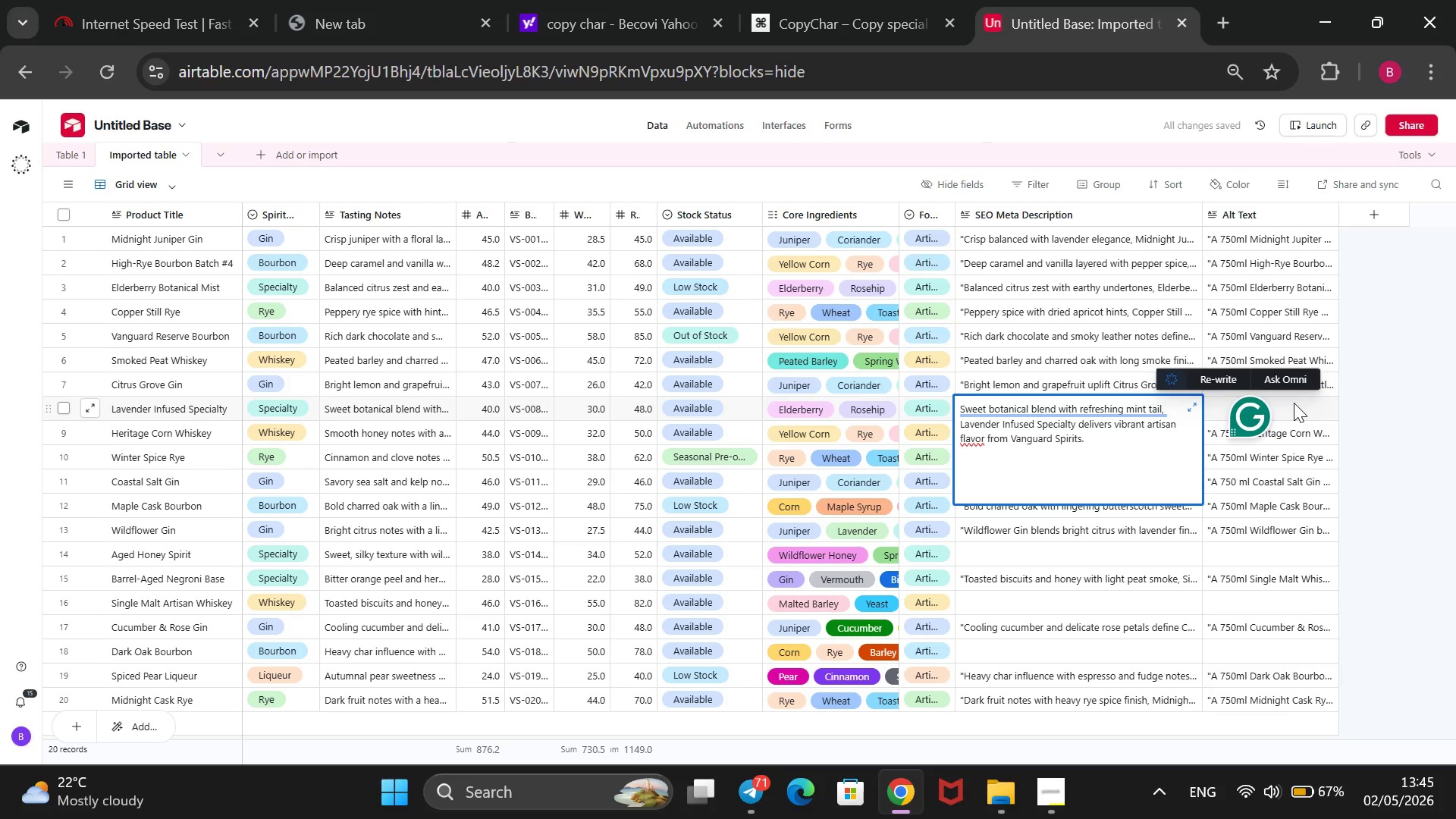 
type(A 750ml Lavender Infused Specialty bottle styled with lavender sprin)
key(Backspace)
type(gs, mint leaves, and so)
key(Backspace)
key(Backspace)
type(rose)
 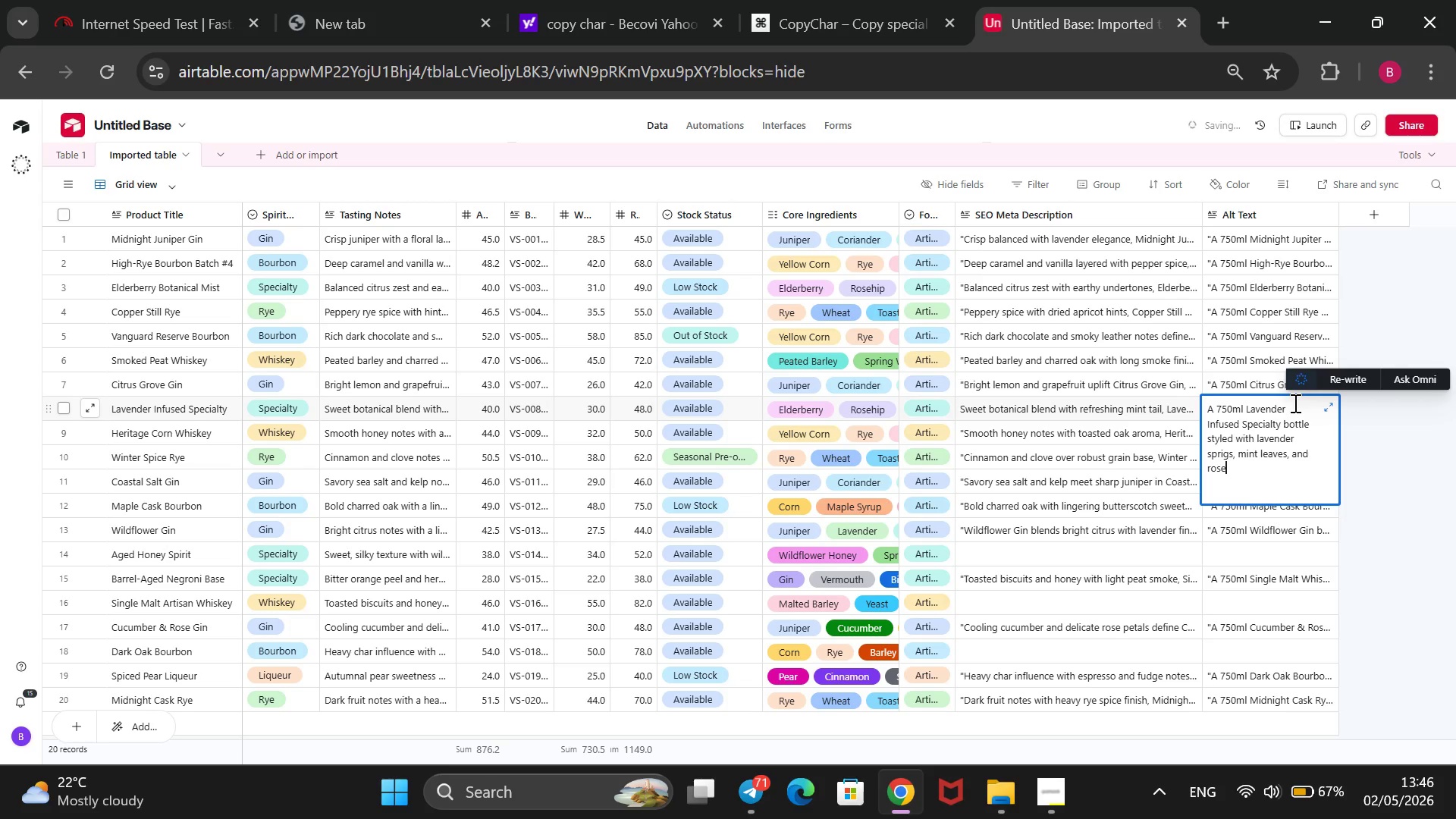 
type(hip berries for a botanical shoe)
key(Backspace)
type(wcase.@@)
 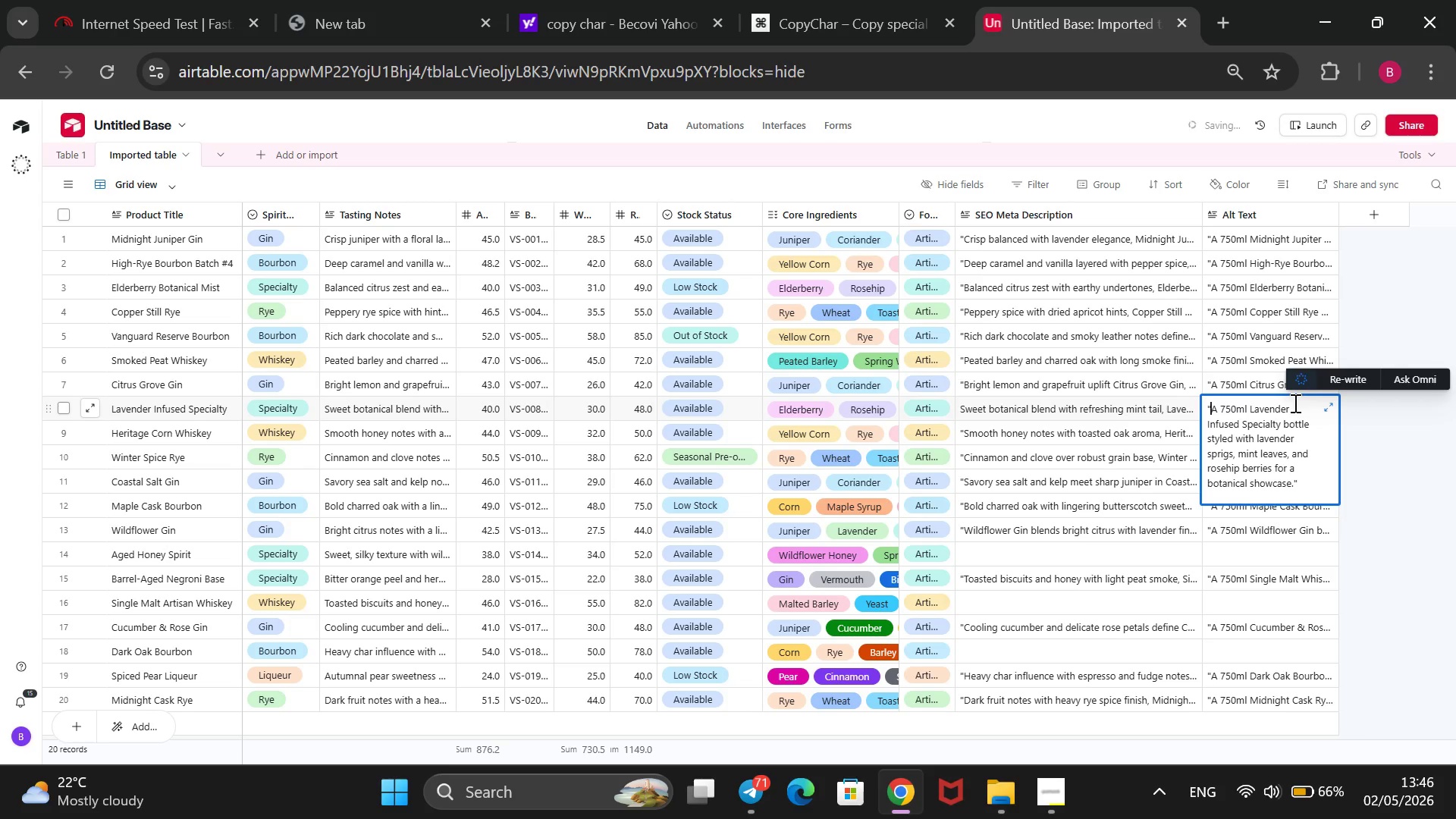 
 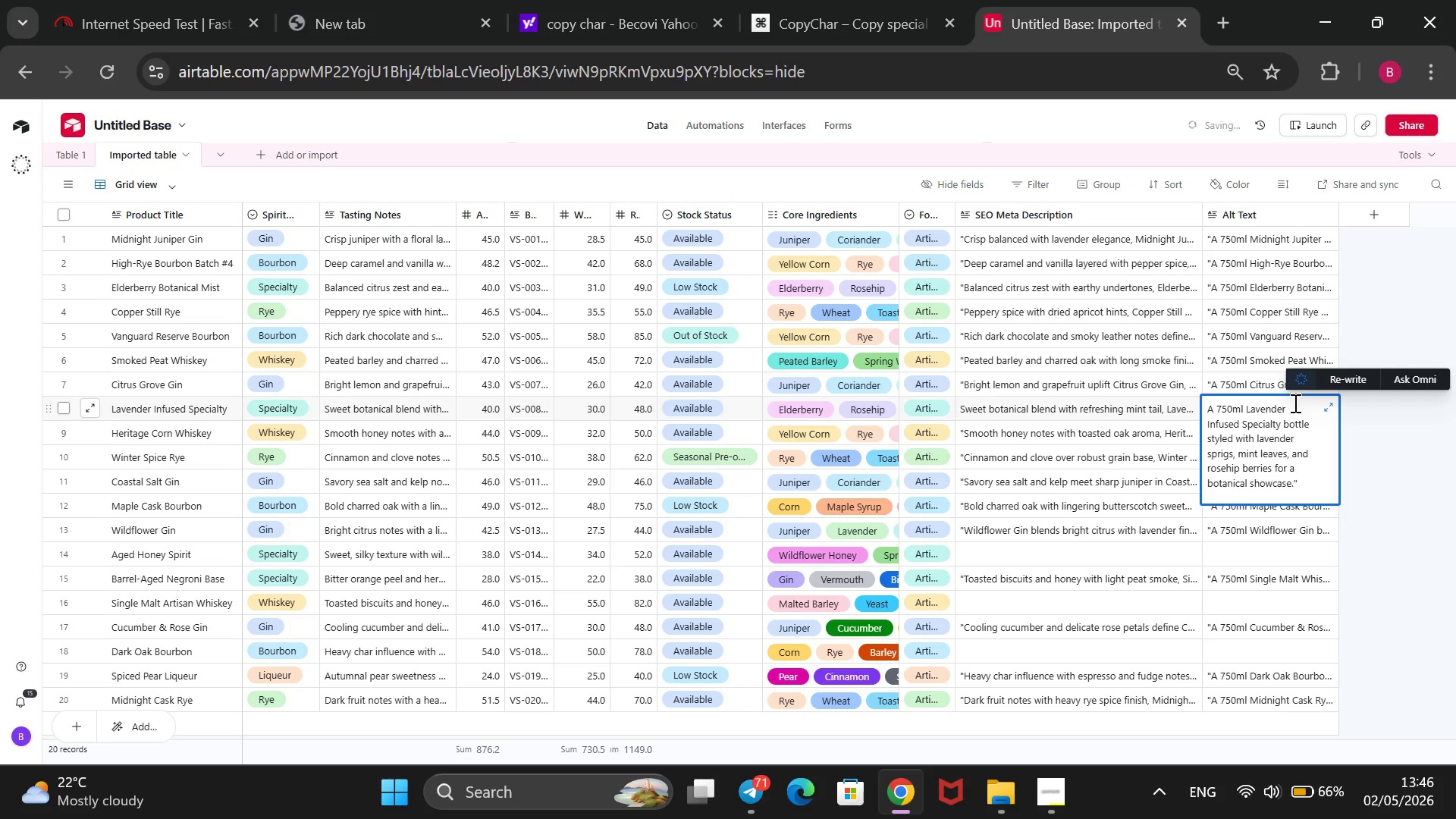 
hold_key(key=ArrowUp, duration=1.28)
 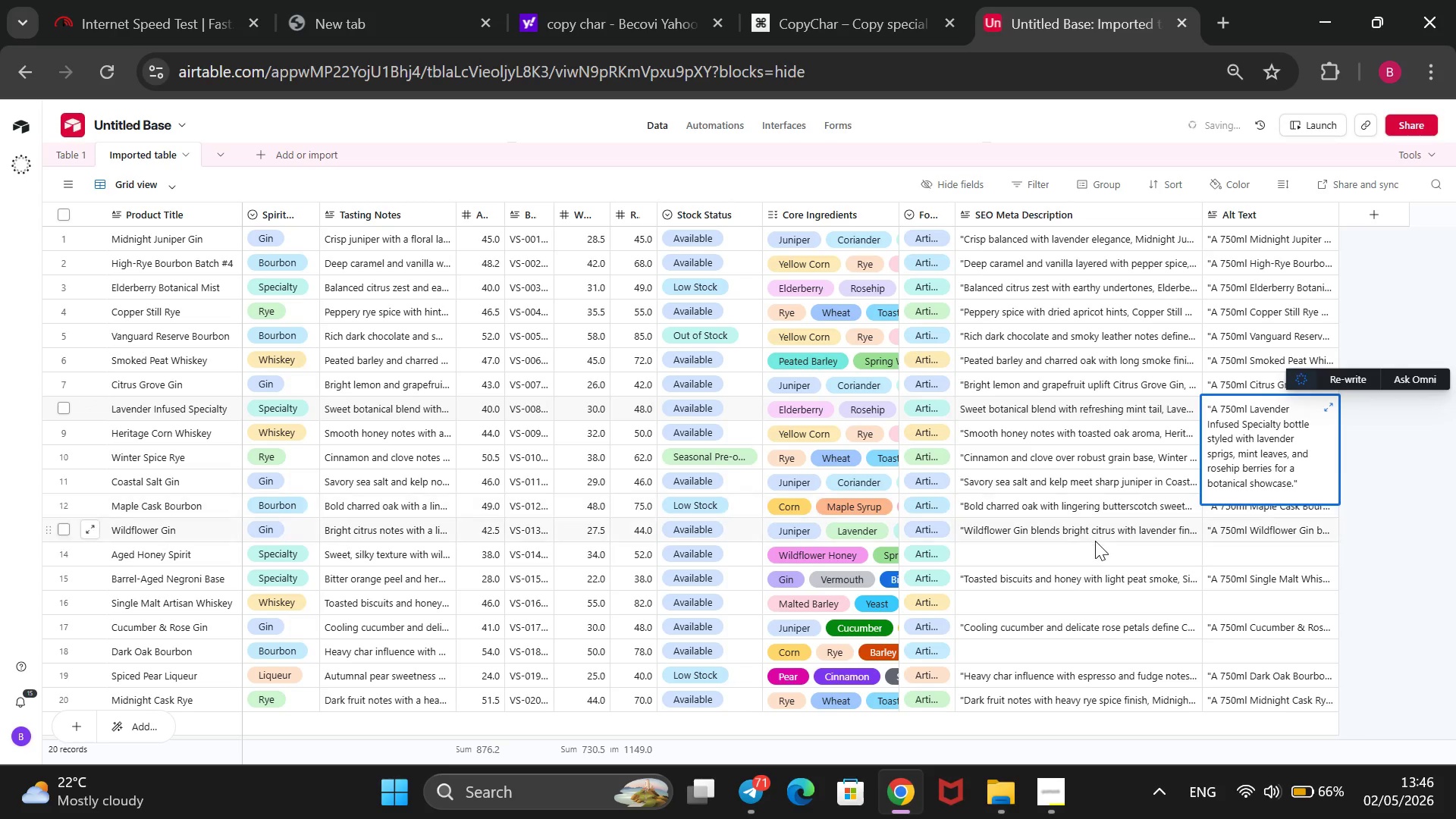 
left_click([1049, 787])
 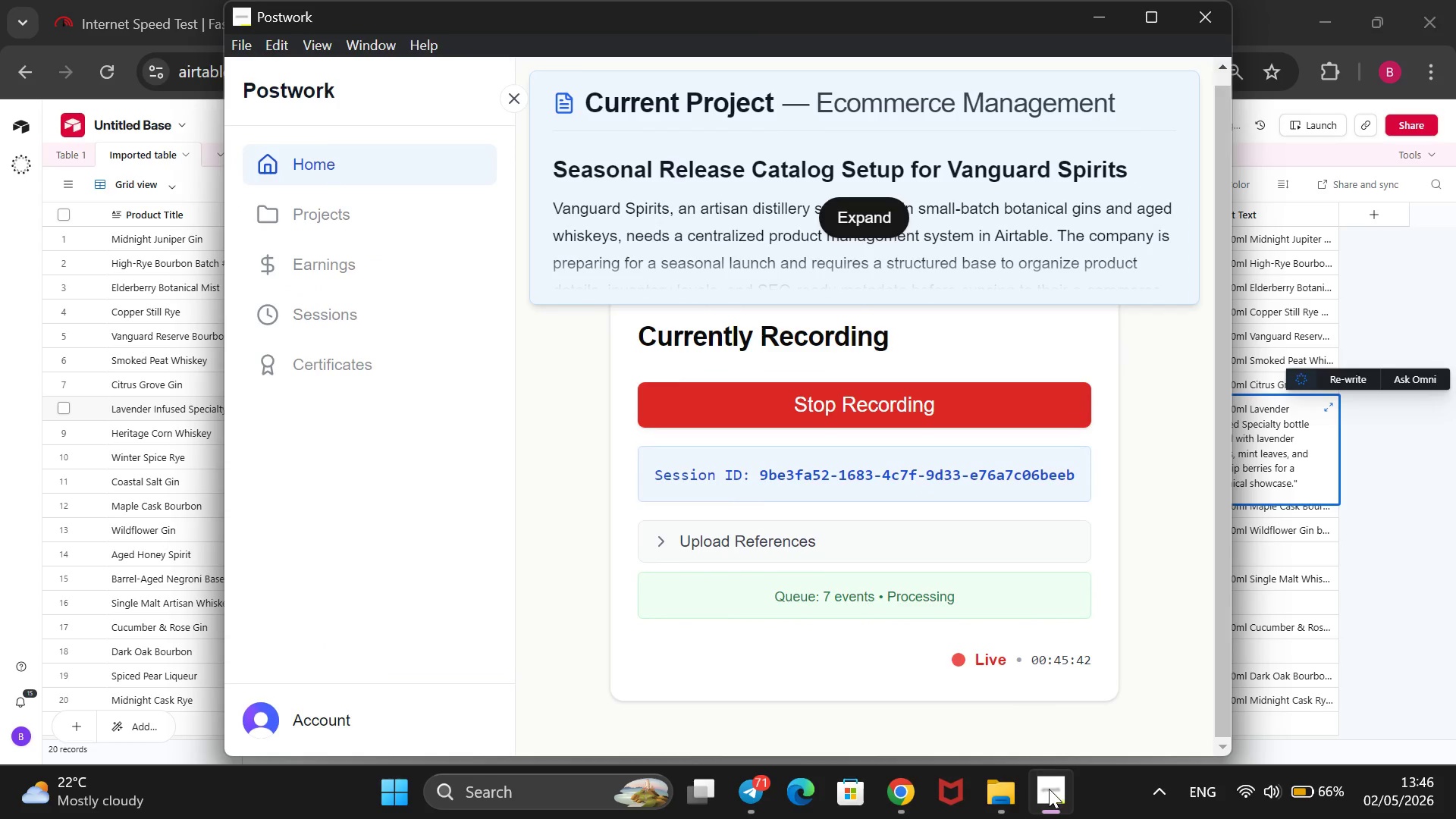 
left_click([1049, 789])
 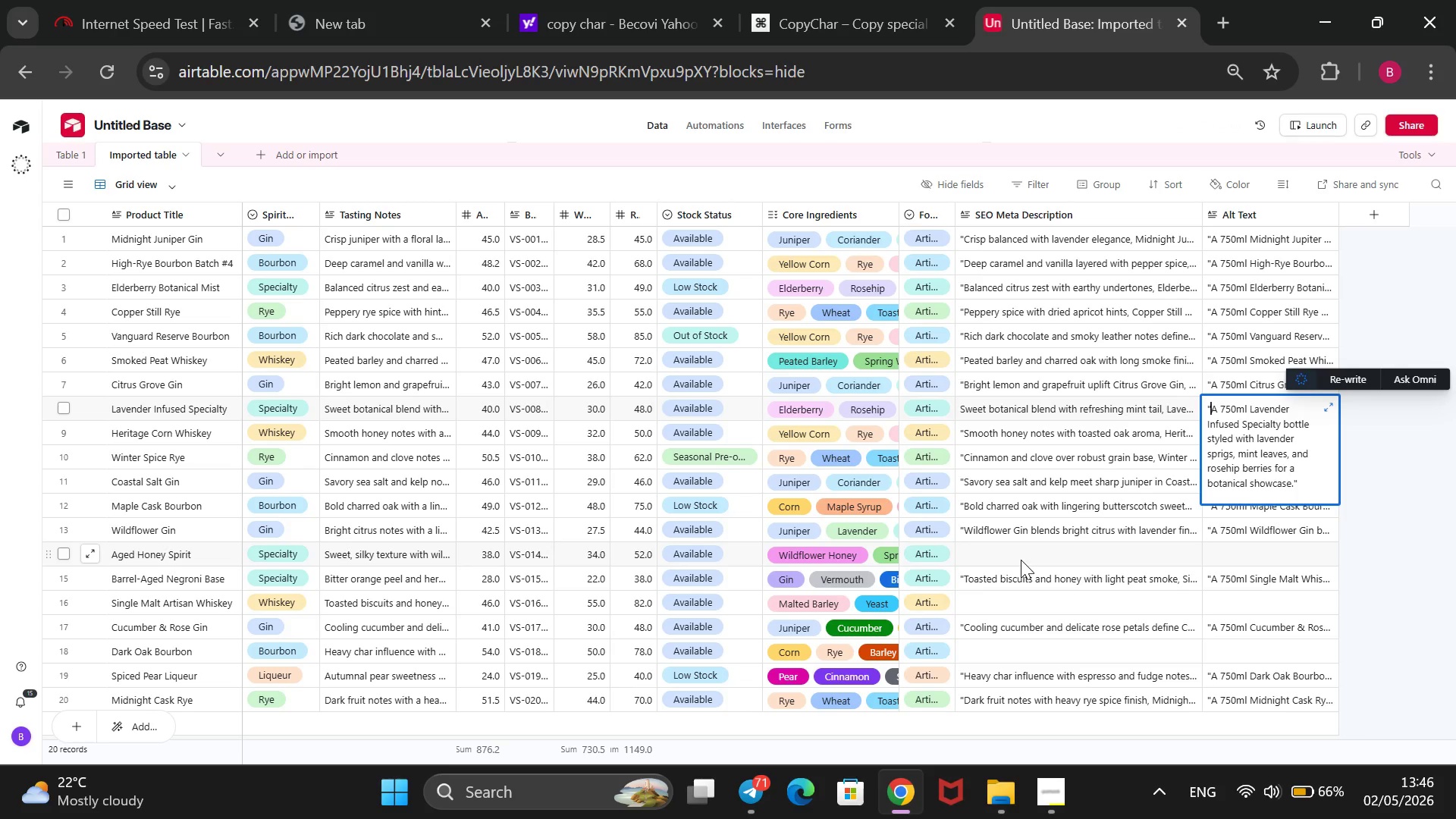 
wait(16.83)
 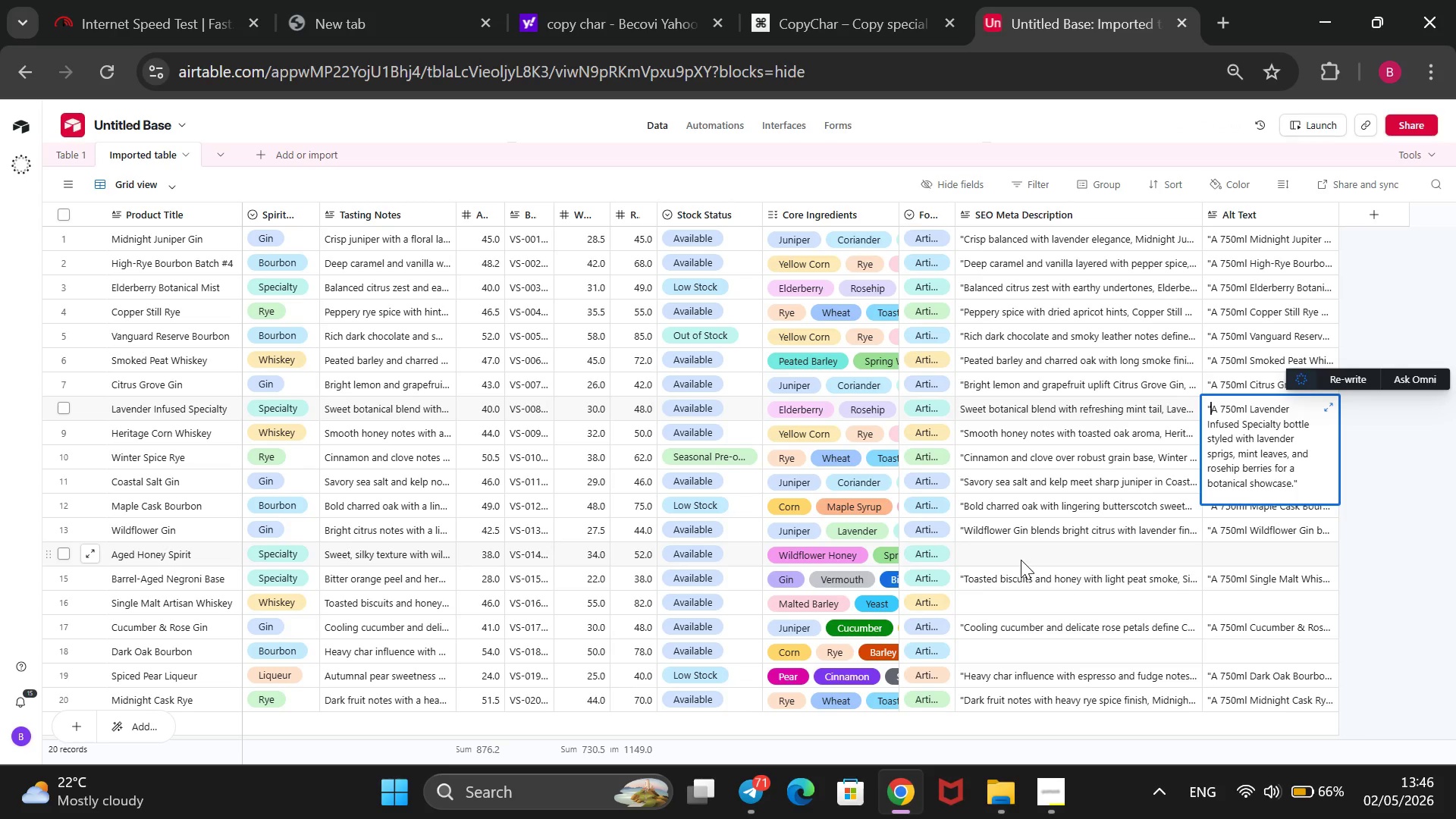 
left_click([1021, 554])
 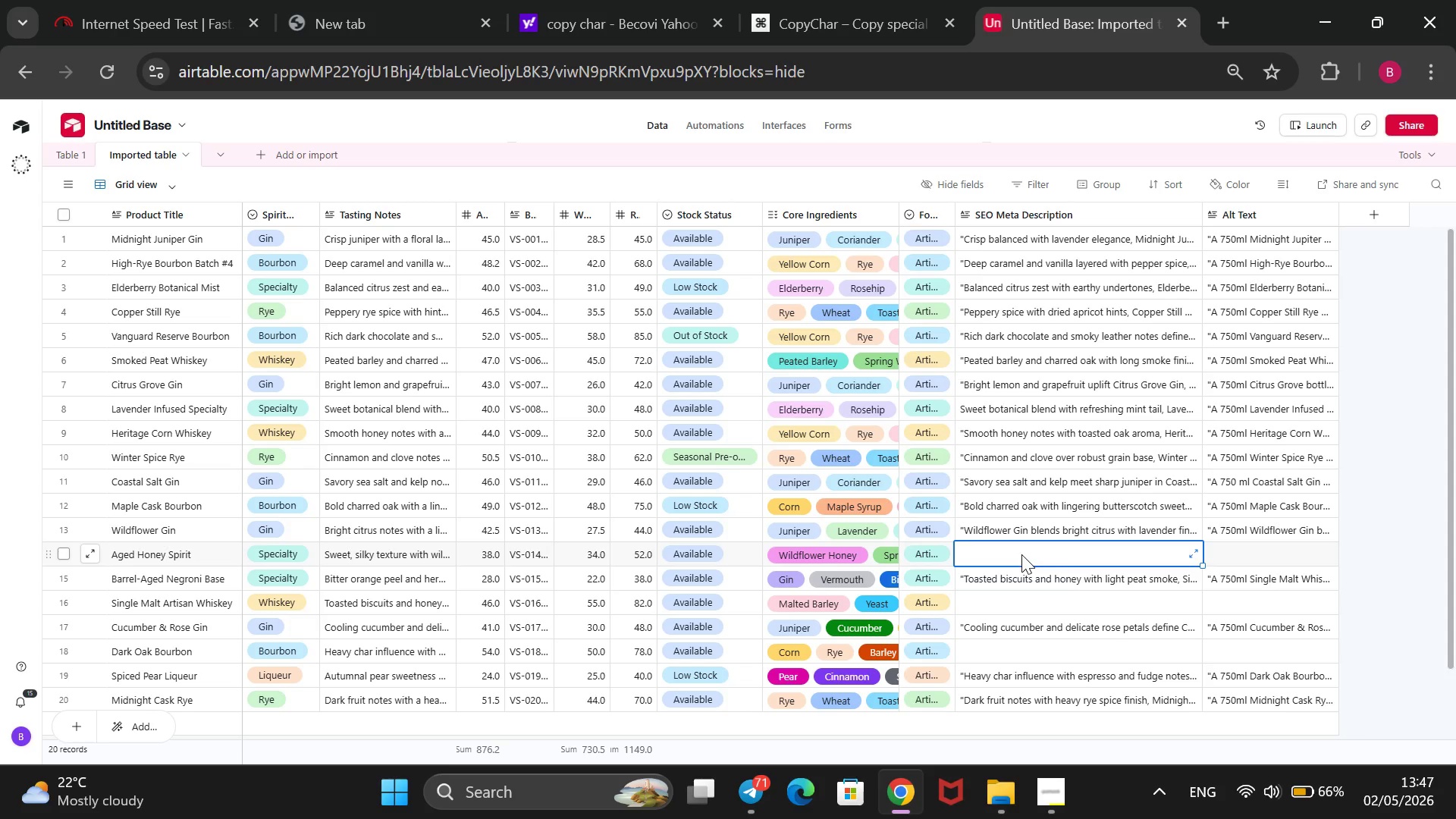 
type(Sweet, texture with wildflower honey ese)
key(Backspace)
type(sence, Aged Honey Spirit offers)
 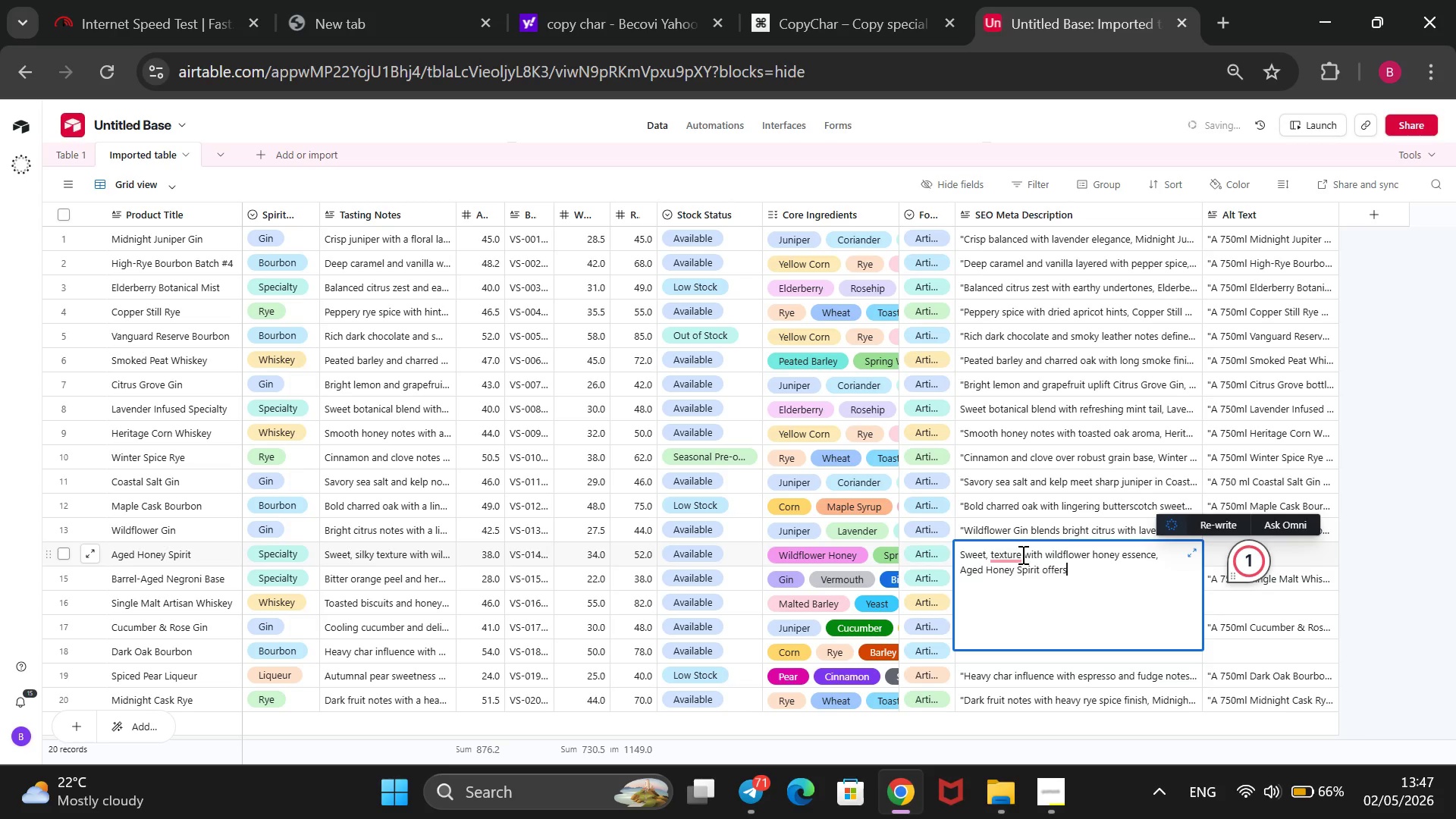 
wait(5.95)
 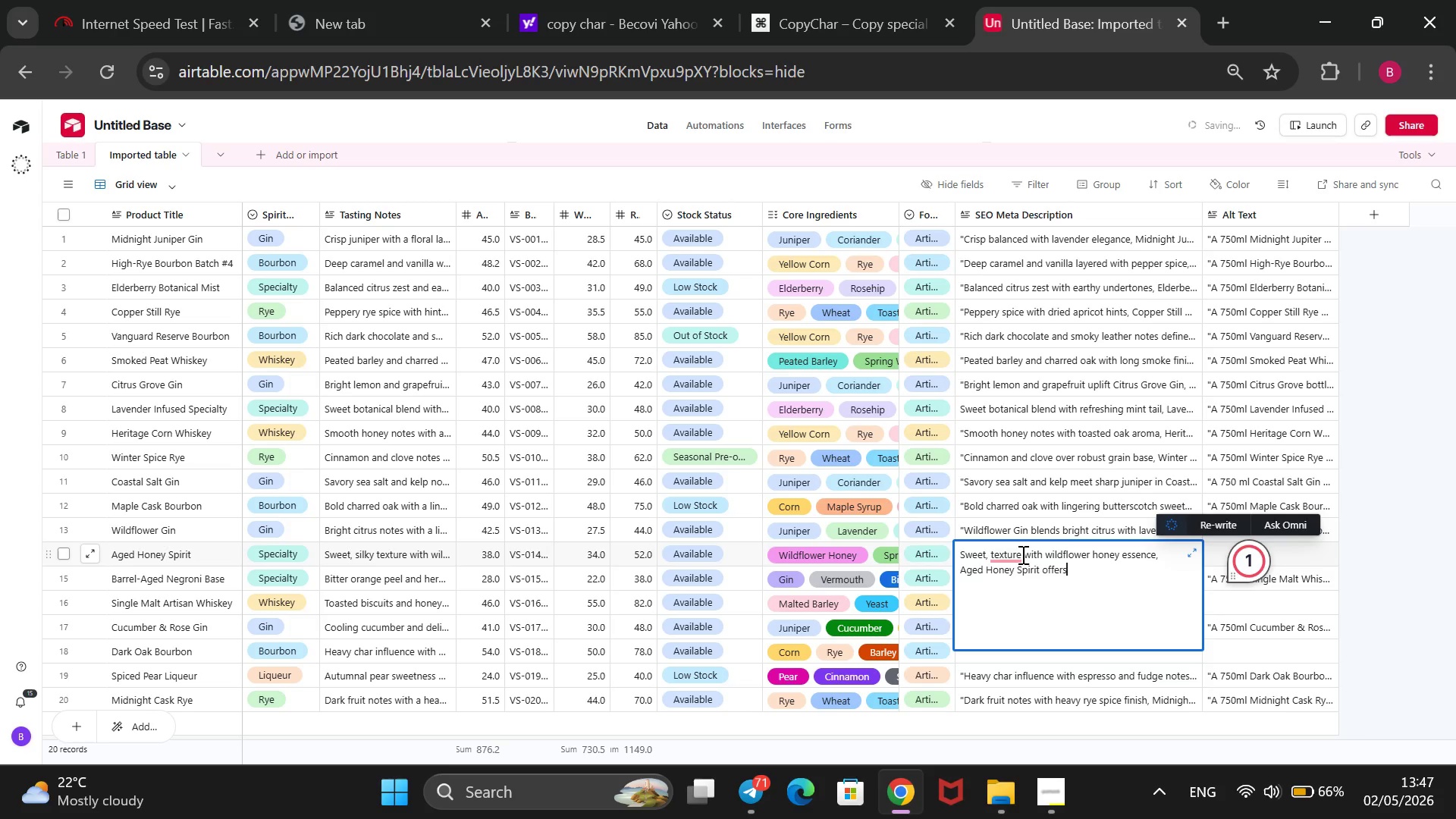 
type( smooth artisan character from Vanguard`s specialty range.@@)
 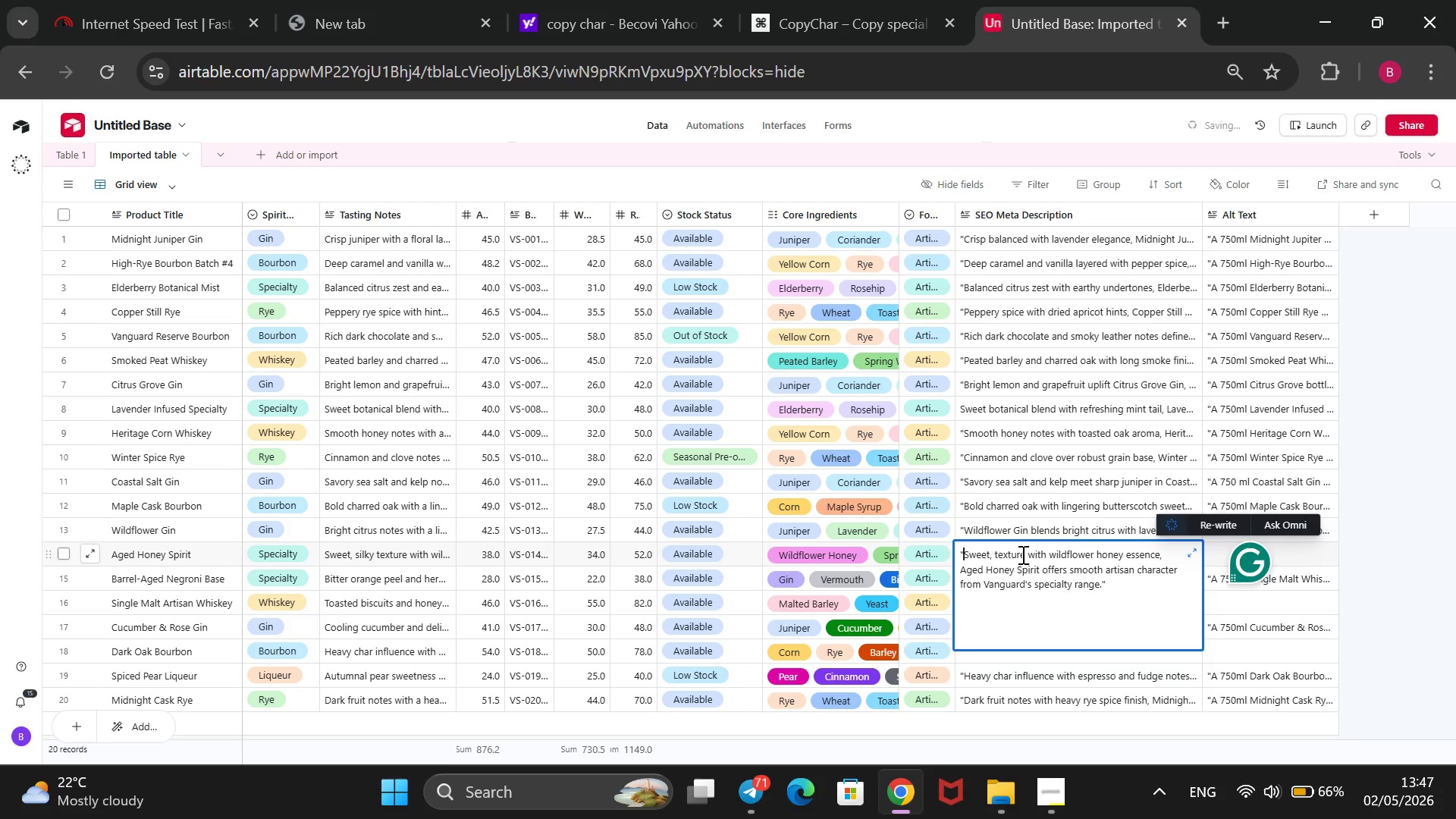 
 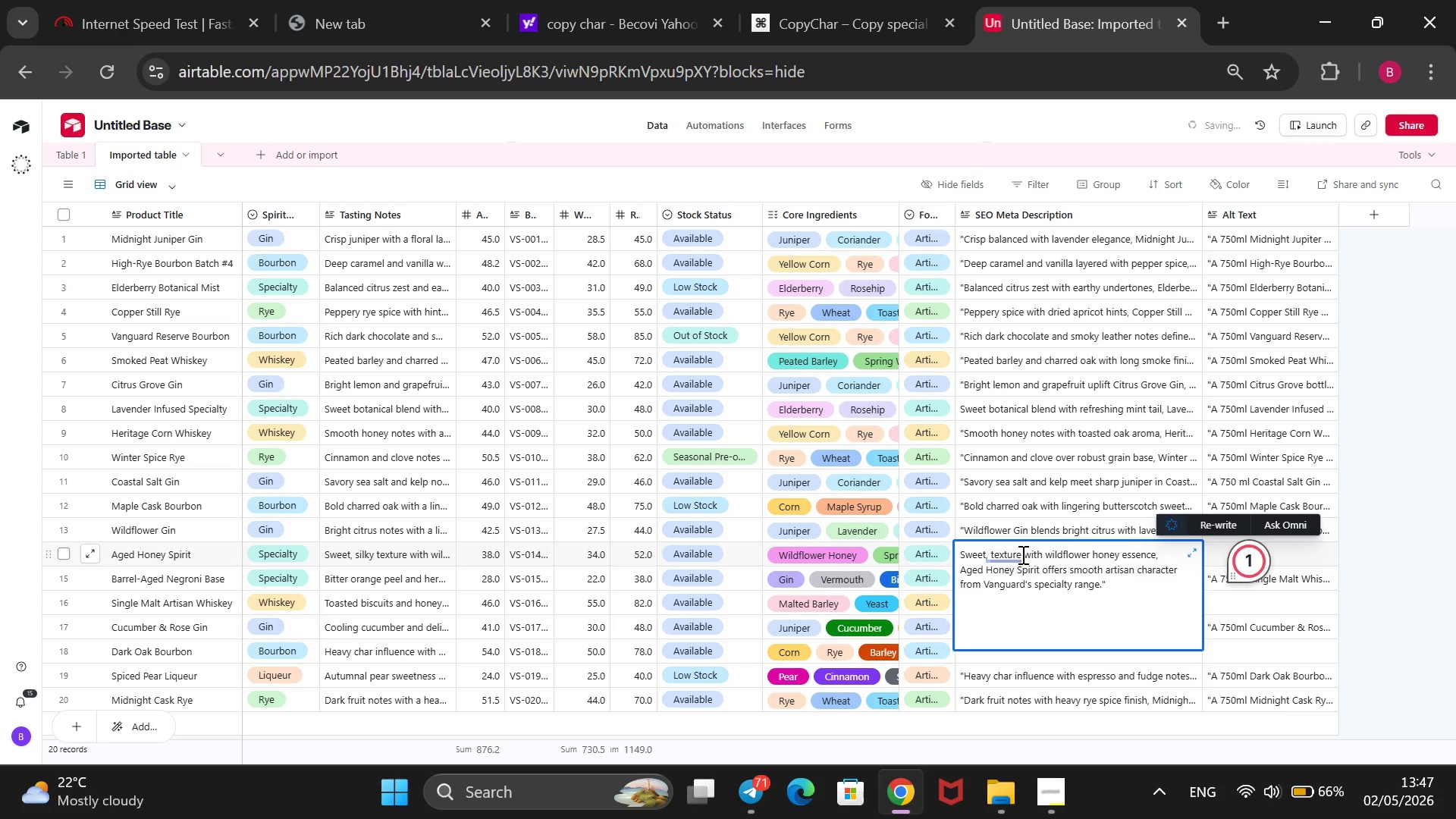 
hold_key(key=ArrowUp, duration=1.19)
 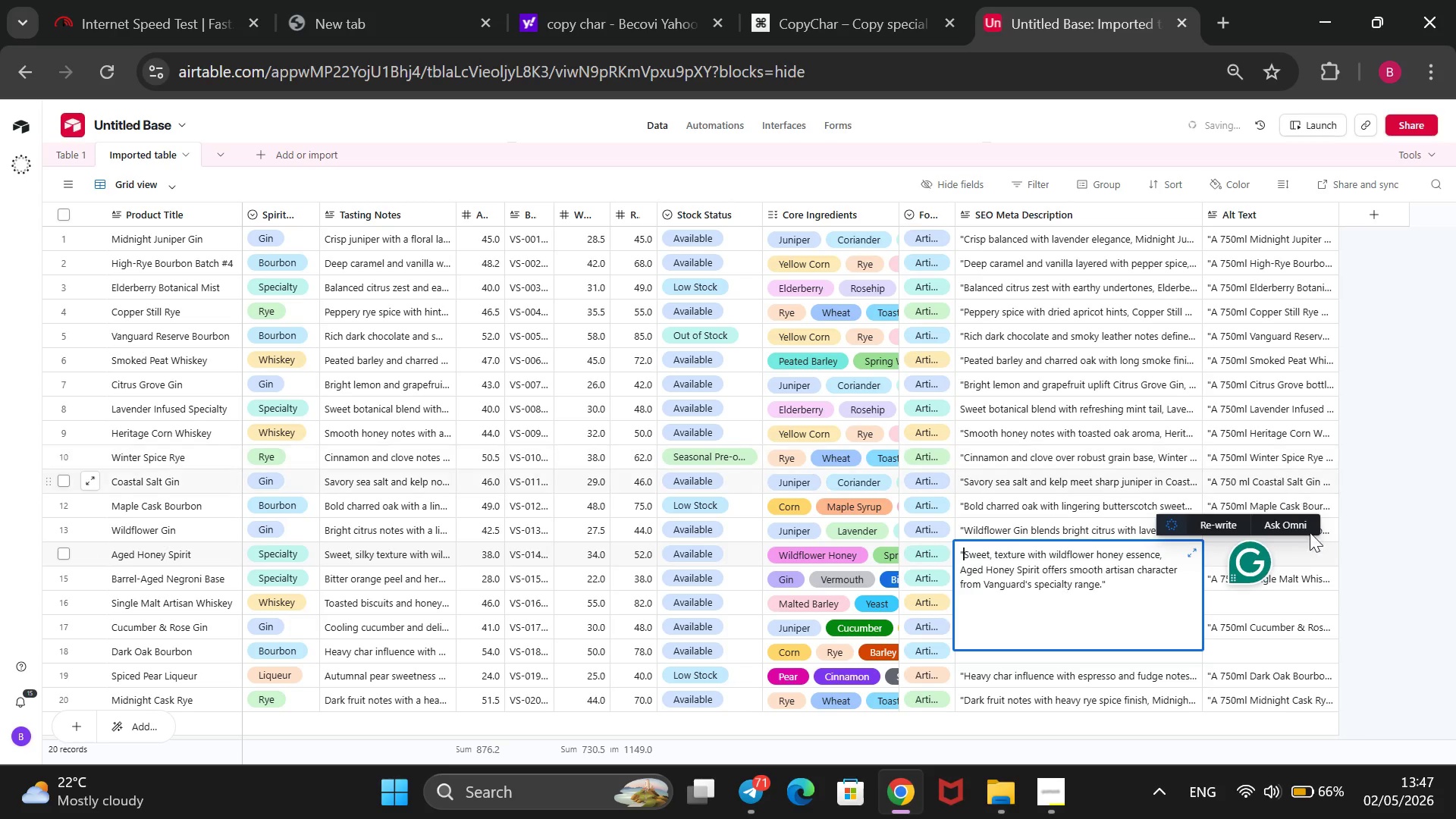 
left_click([1307, 551])
 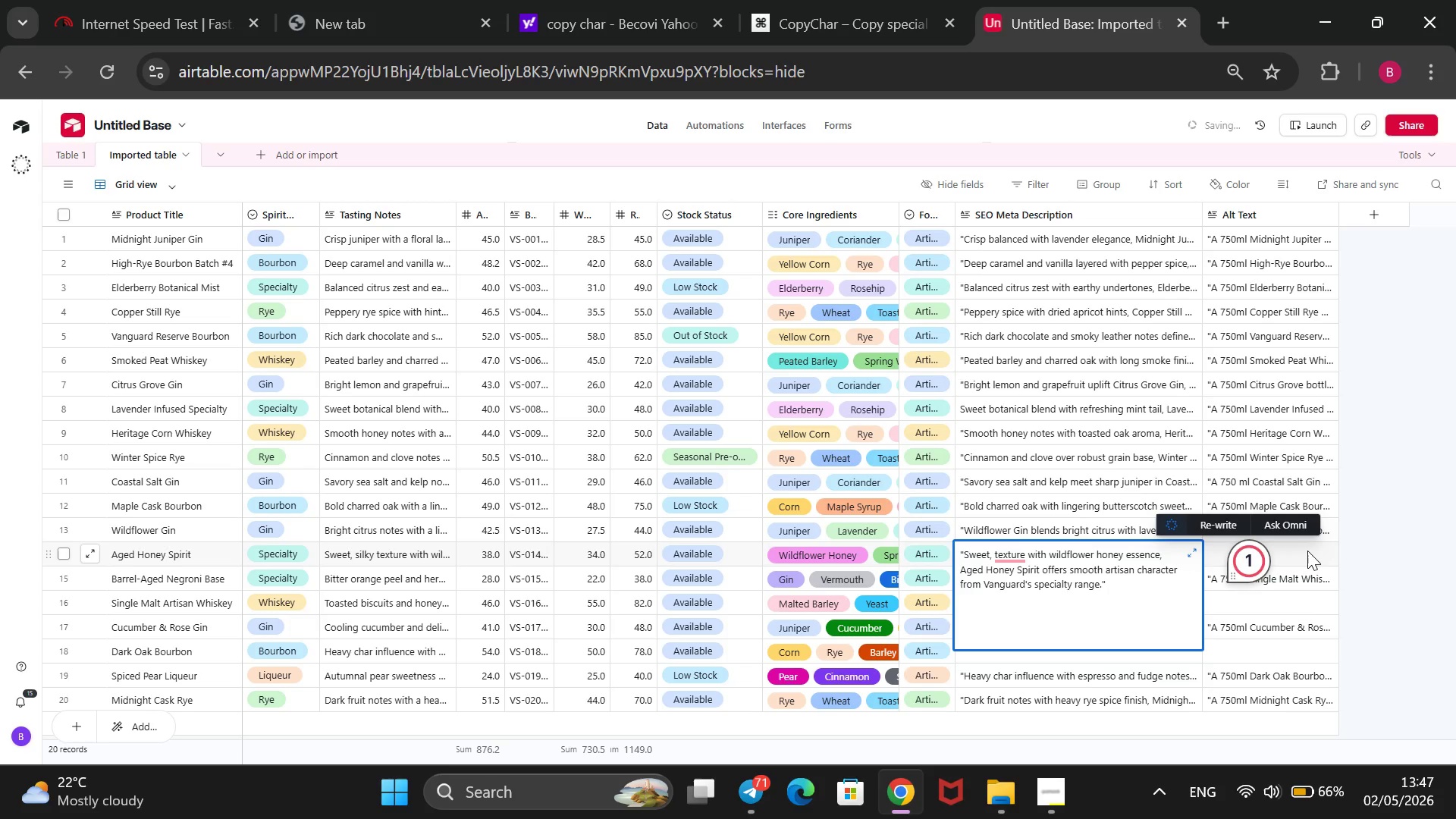 
type(A 5)
key(Backspace)
type(6)
key(Backspace)
type(74)
key(Backspace)
type(50ml Aged Honey SP)
key(Backspace)
type(pirit bottle photographed wih)
key(Backspace)
type(th hn)
key(Backspace)
type(oneycomb, wildflower)
 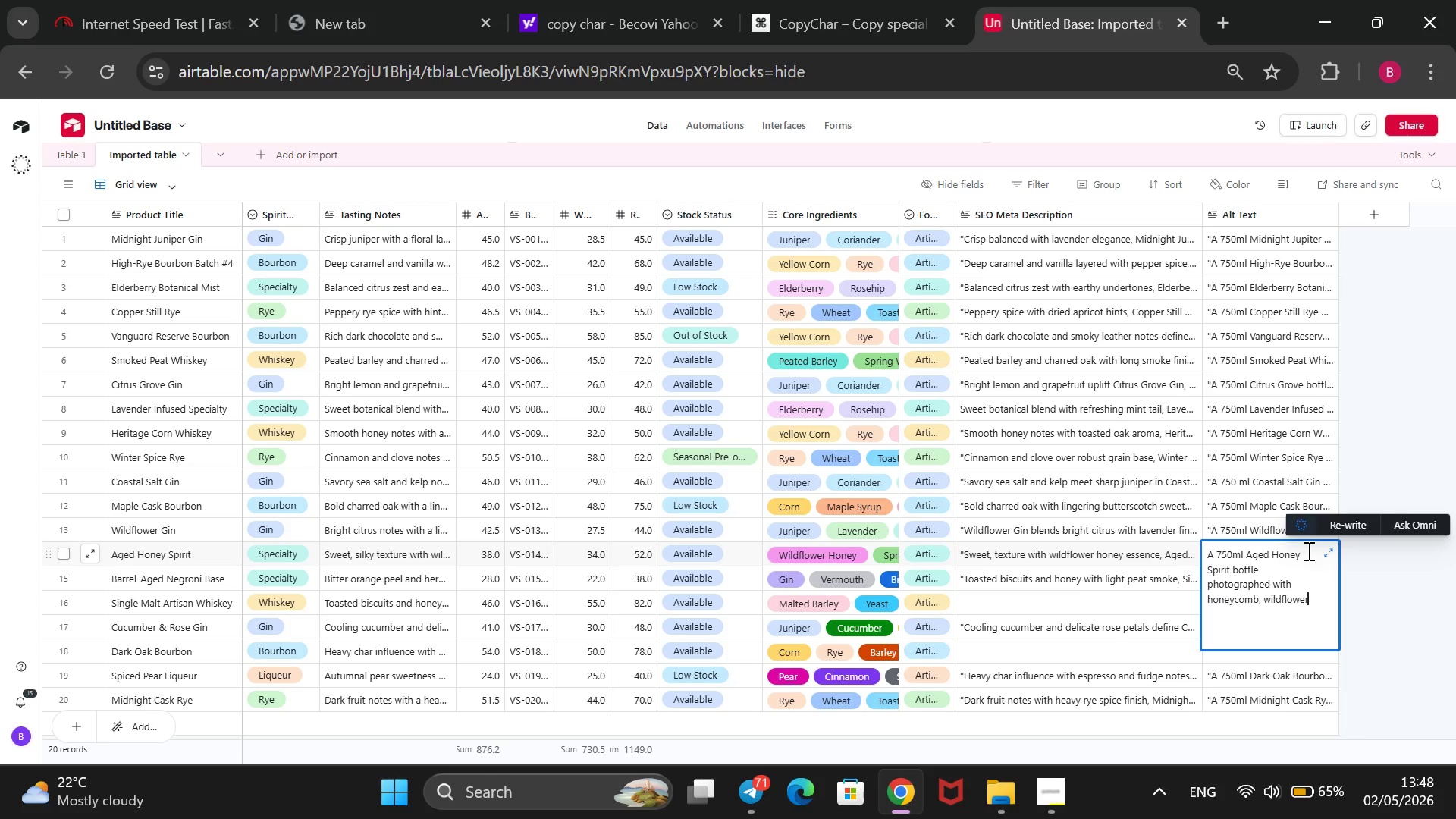 
type(, and gl)
key(Backspace)
type(olden syrup to hightlight)
key(Backspace)
key(Backspace)
key(Backspace)
key(Backspace)
key(Backspace)
key(Backspace)
type(light its silky sweethen)
key(Backspace)
key(Backspace)
type(ness.@@)
 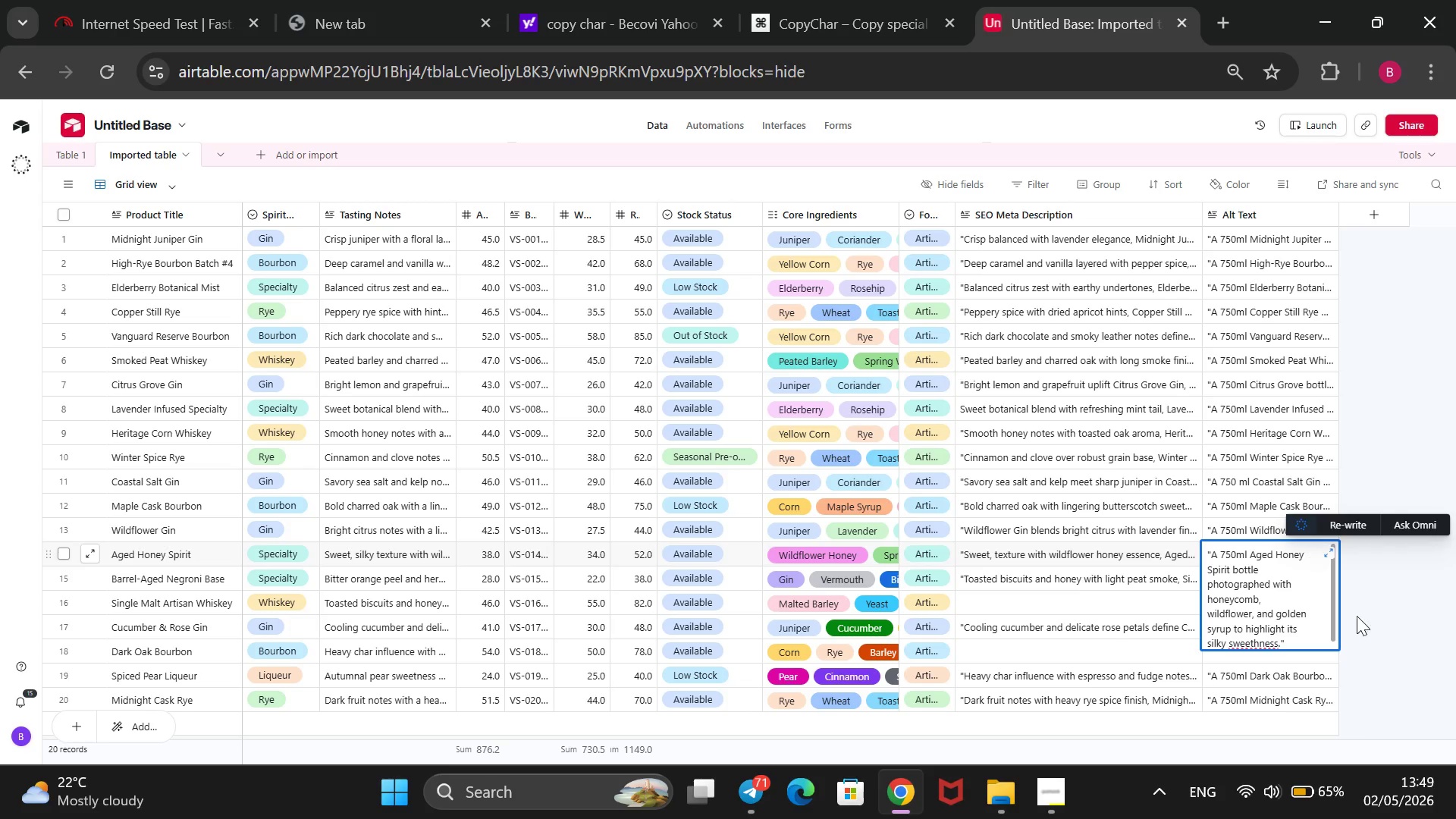 
 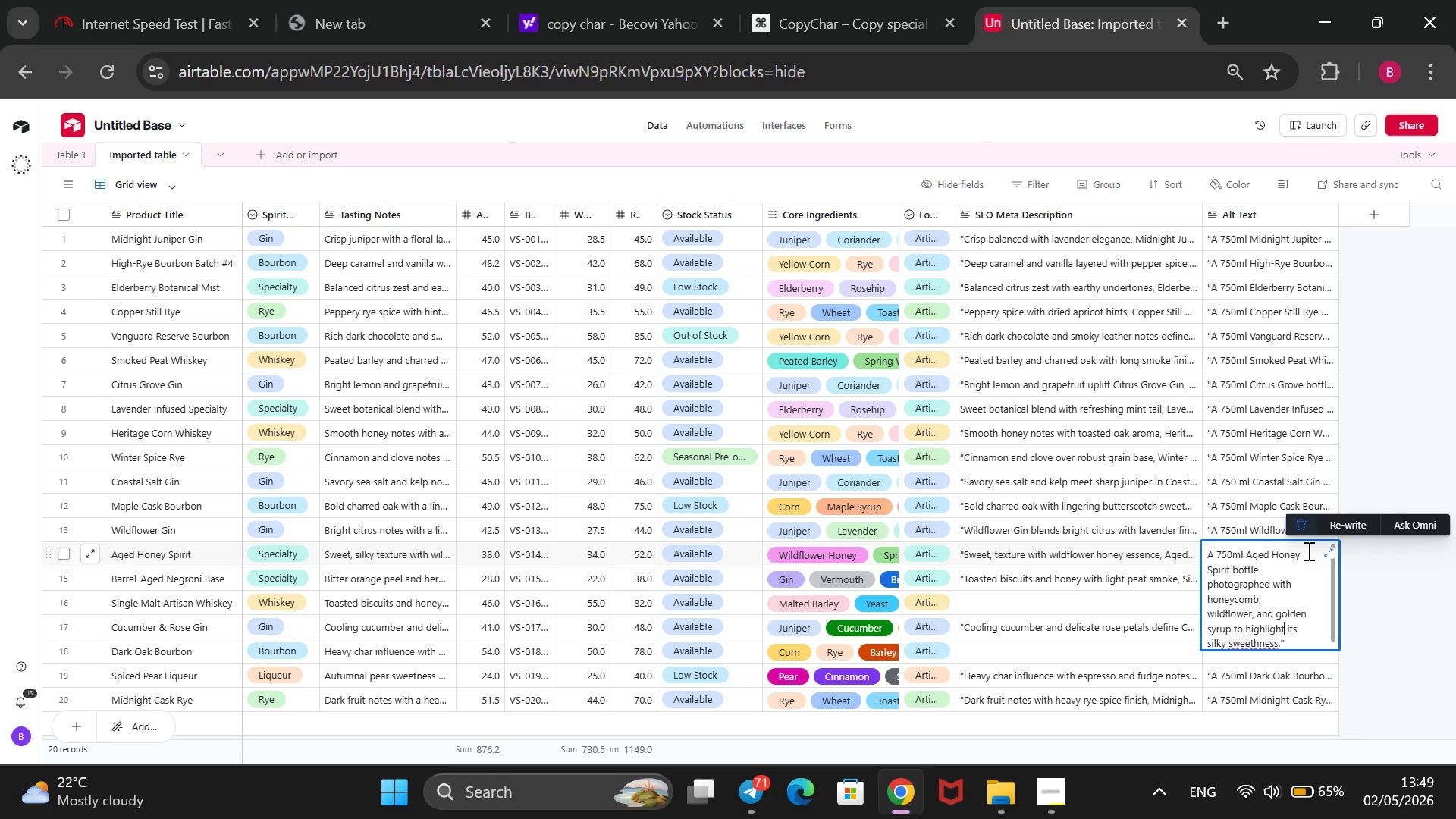 
hold_key(key=ArrowUp, duration=1.31)
 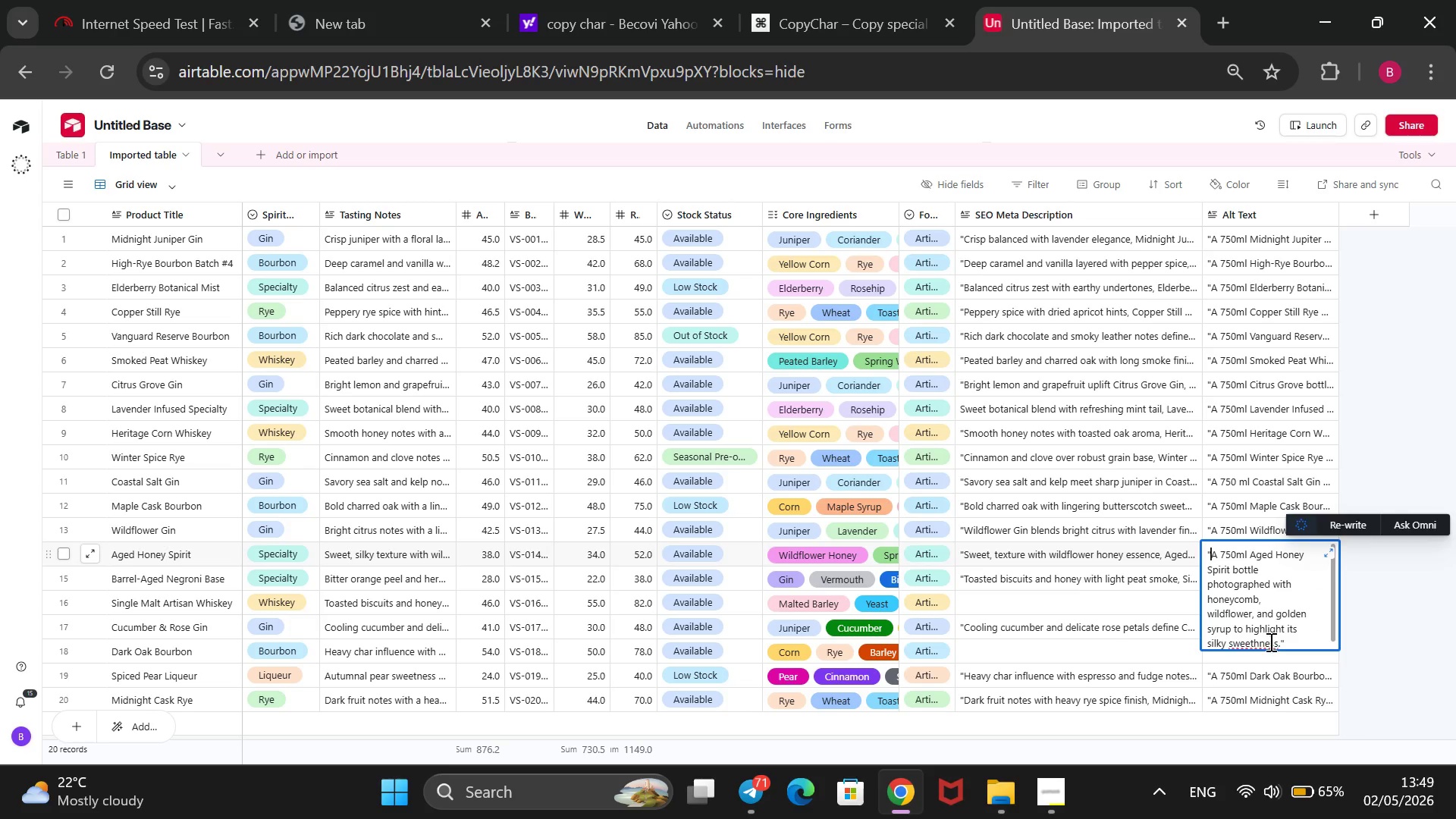 
left_click([1262, 642])
 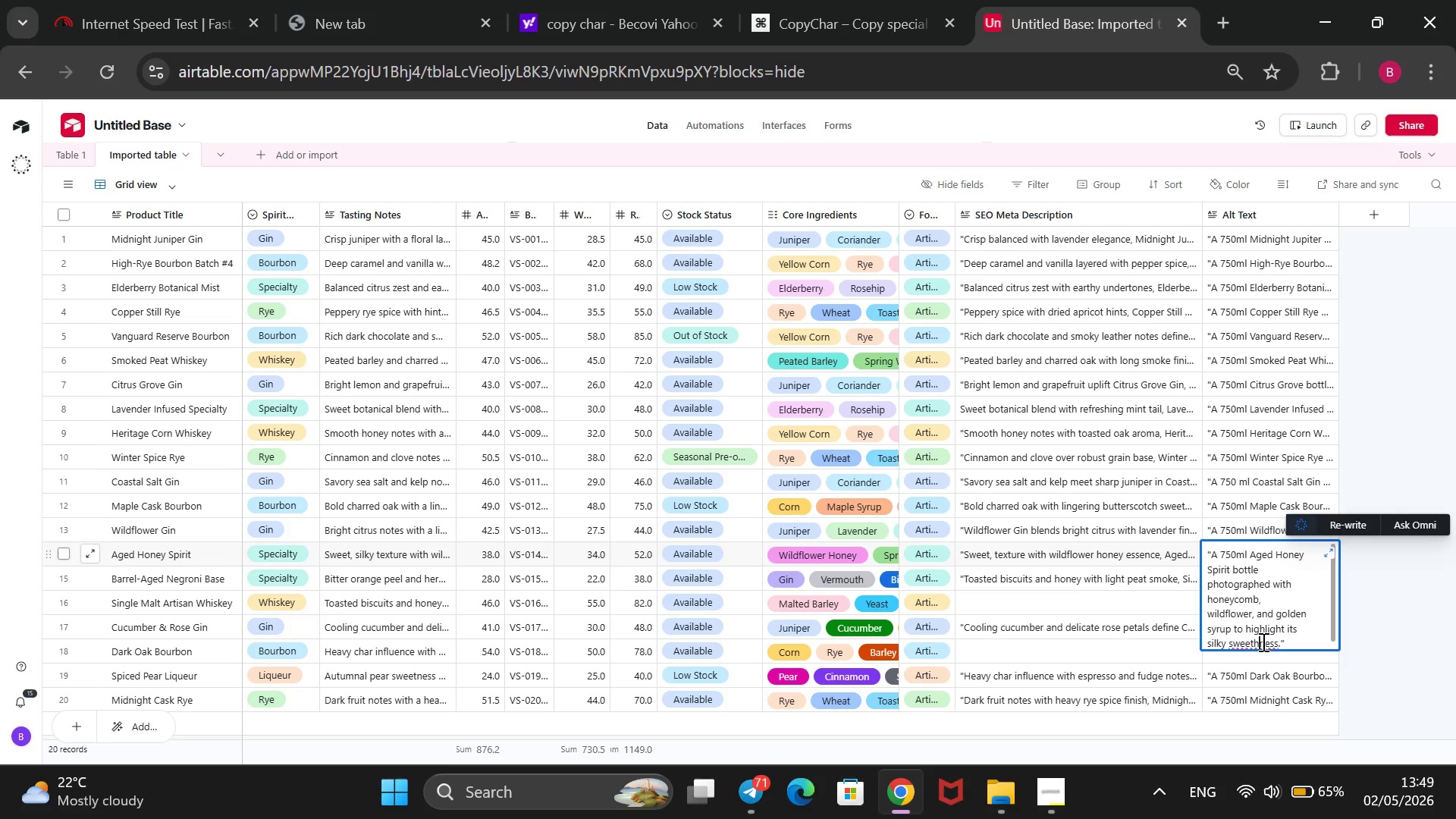 
key(Backspace)
 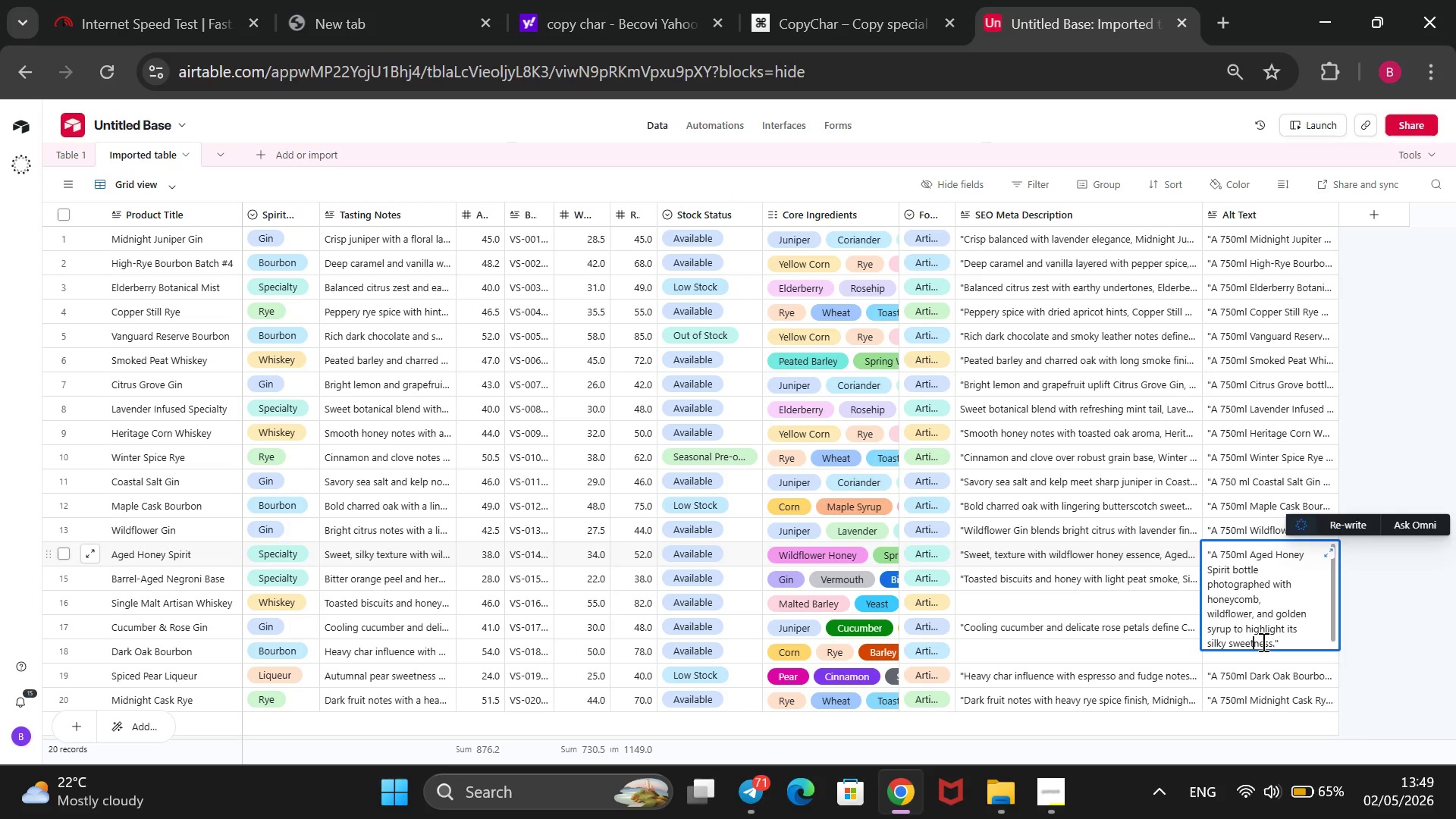 
wait(8.03)
 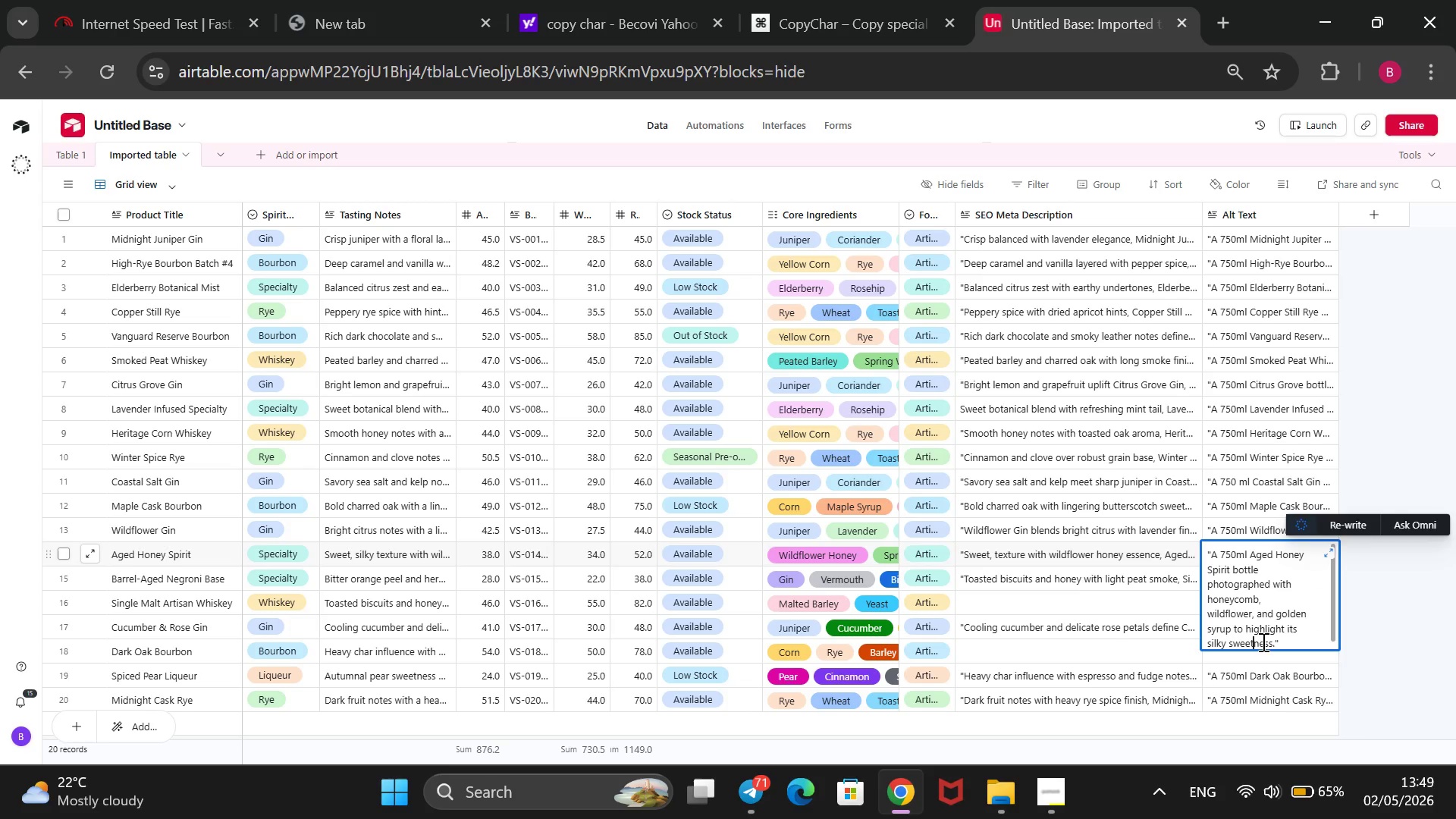 
left_click([1013, 604])
 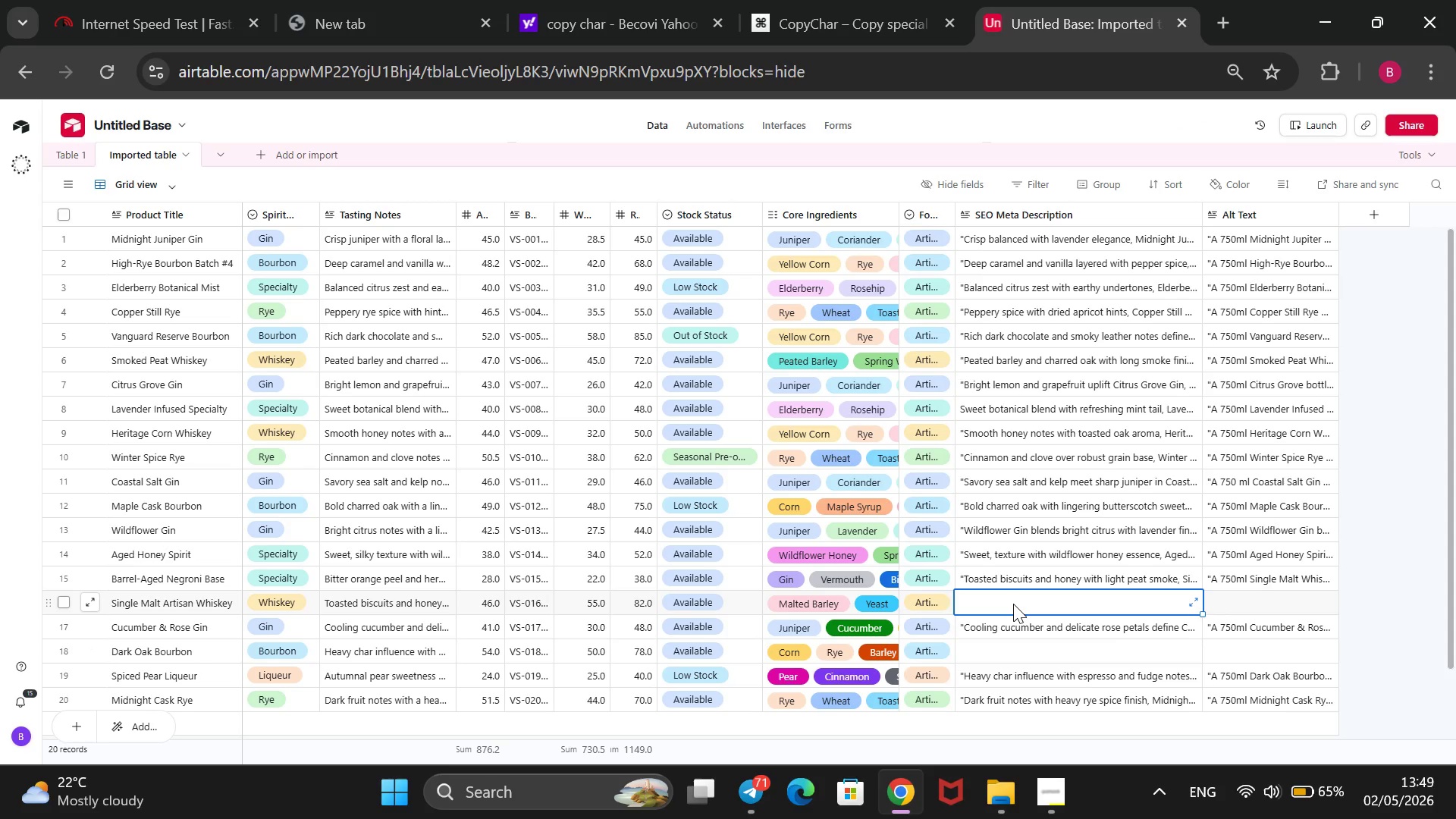 
type(Bitter orange peel with herbal root complexity, Barrel )
key(Backspace)
type(-Aged Ne)
 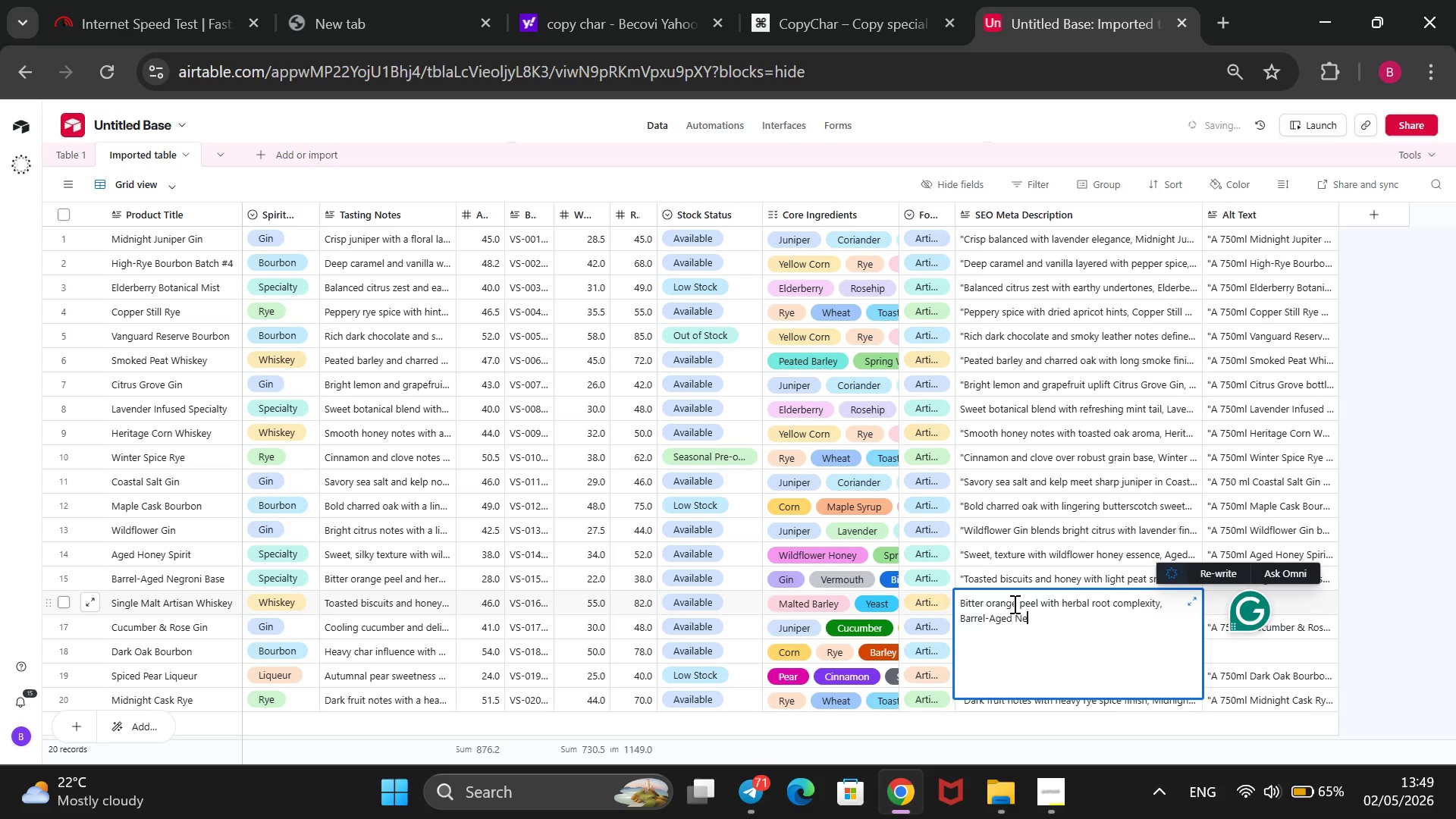 
type(groni BASE)
key(Backspace)
key(Backspace)
key(Backspace)
type(ase delivers)
 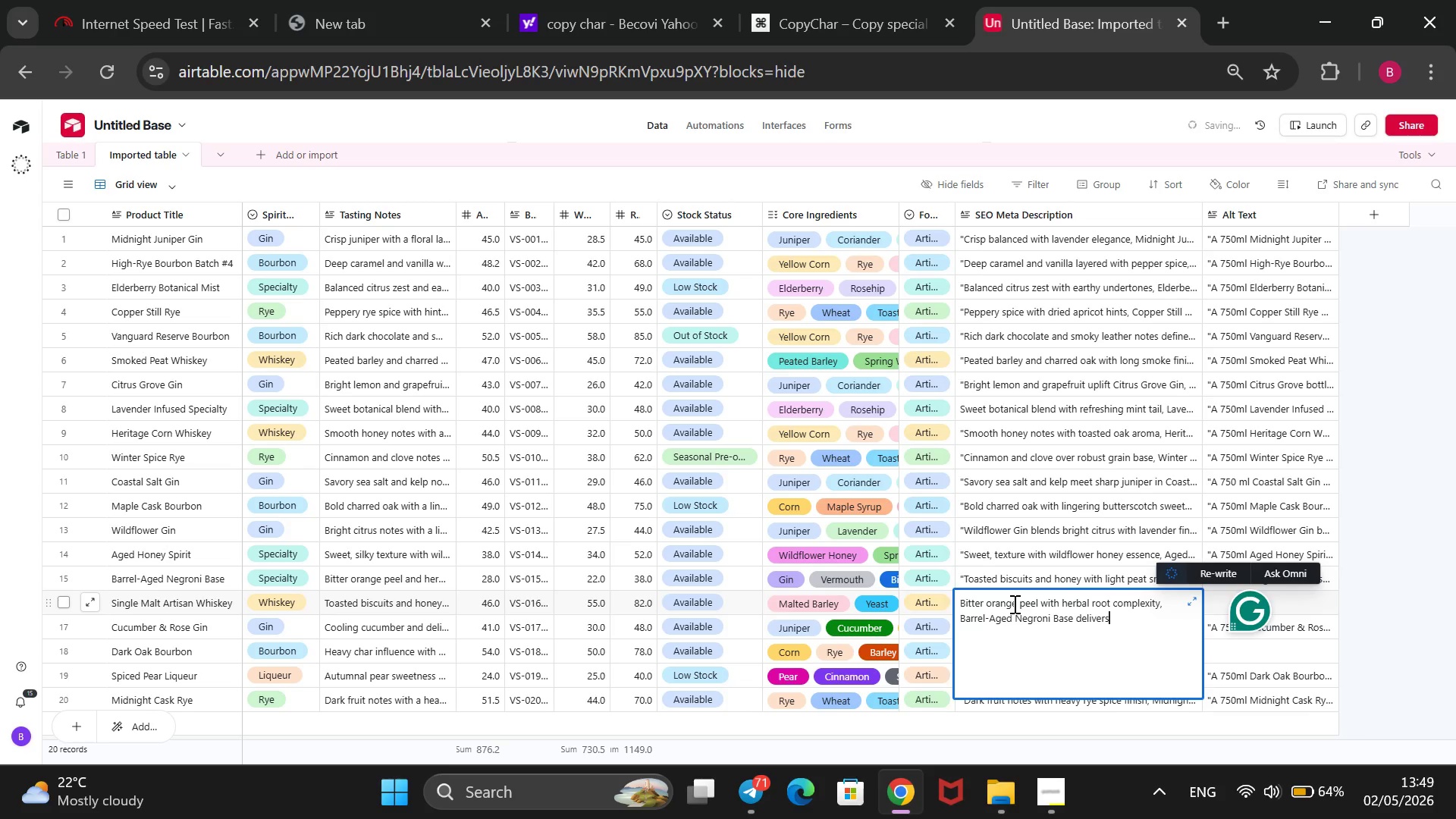 
type( bold cocktail foundation from Vanguard Spirits.@@)
 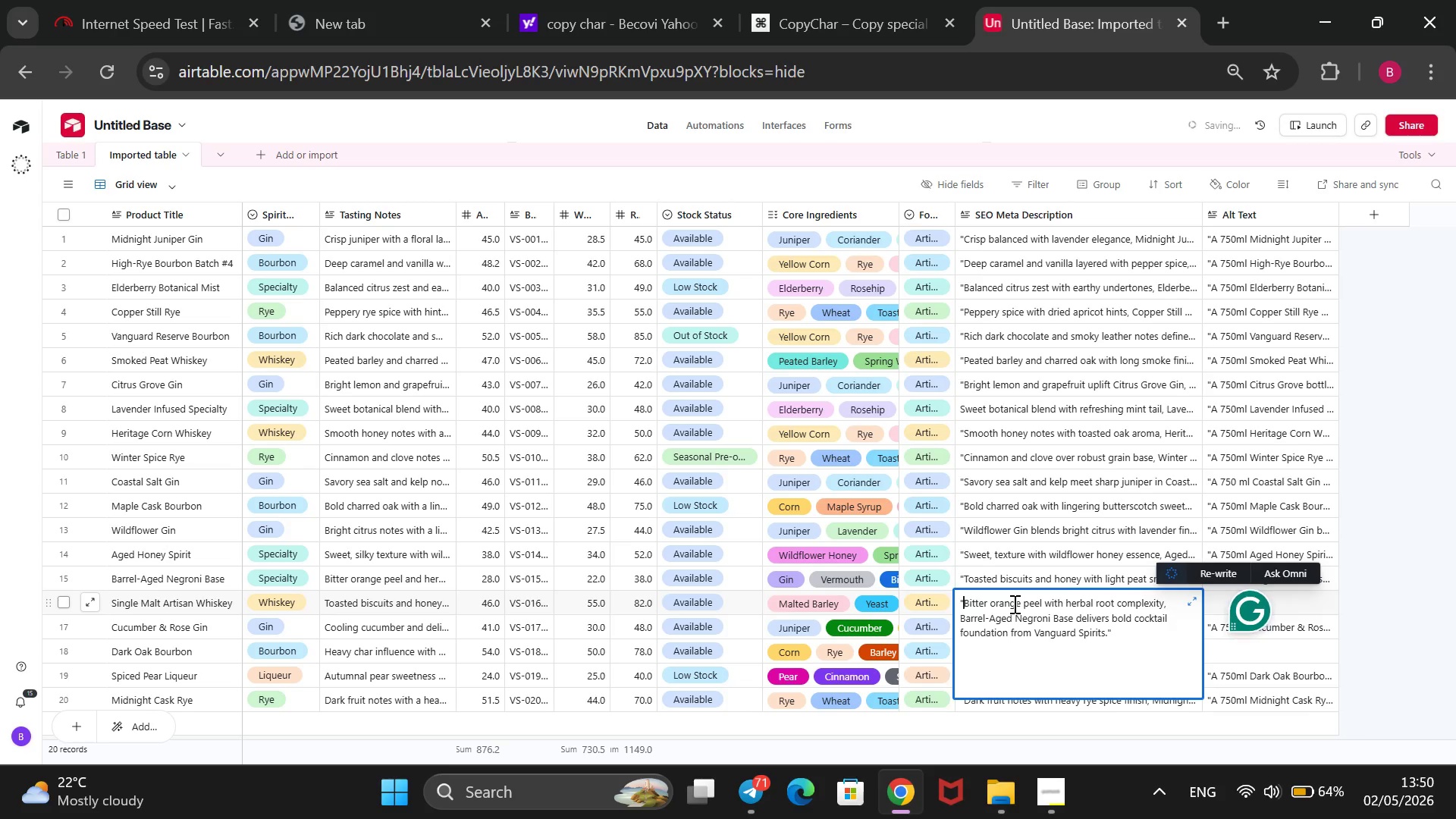 
 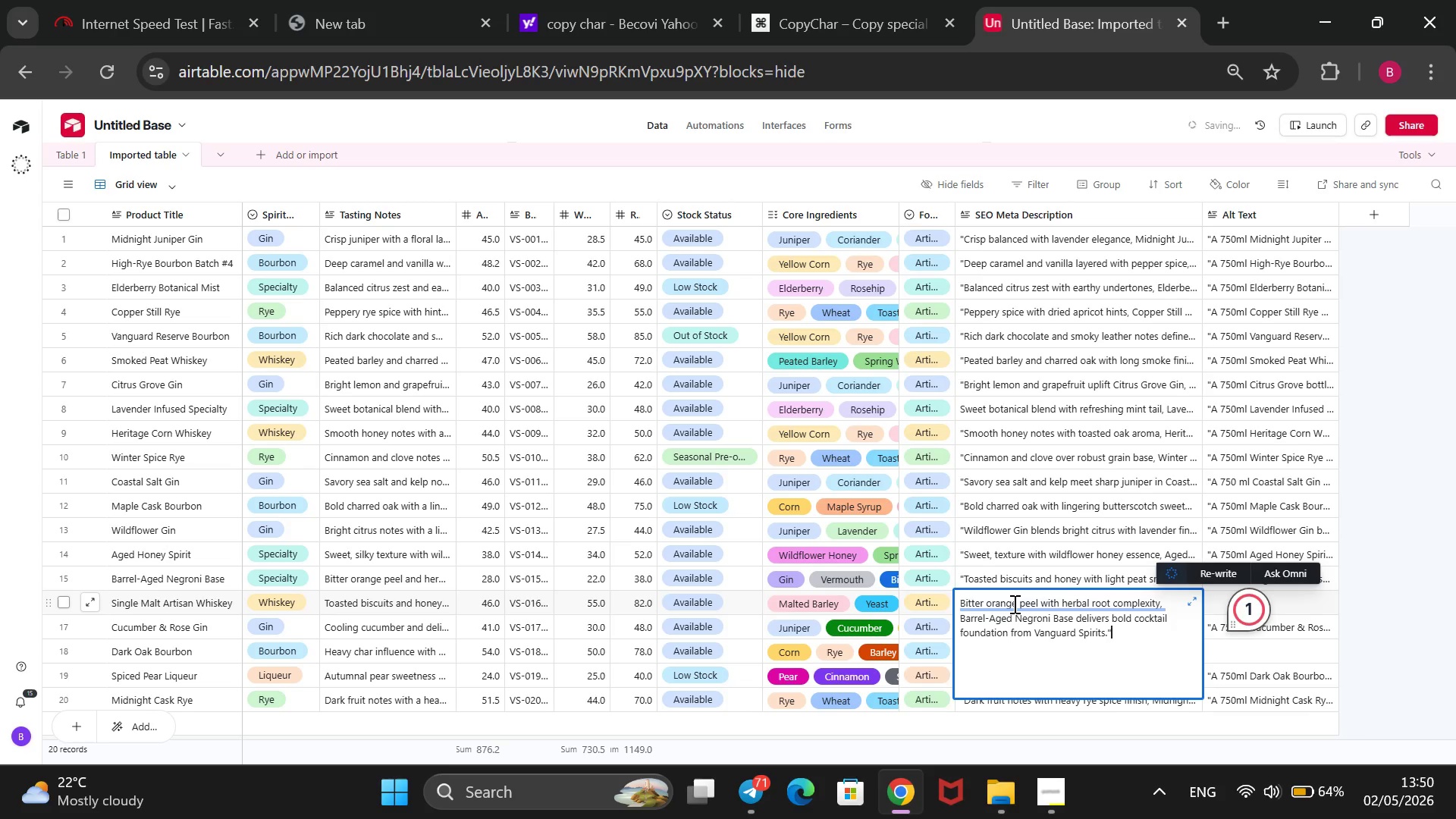 
hold_key(key=ArrowUp, duration=1.11)
 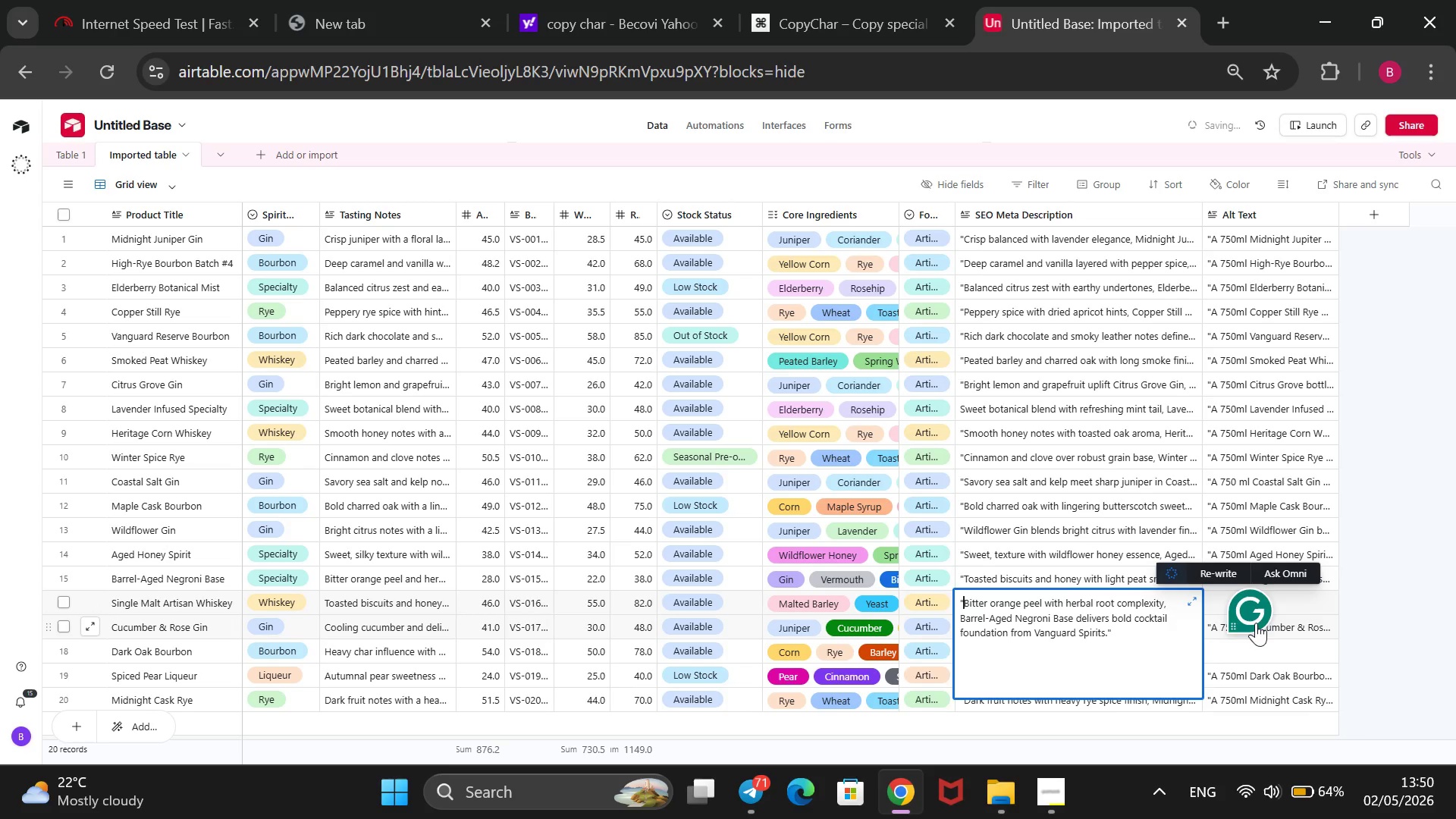 
left_click([1314, 598])
 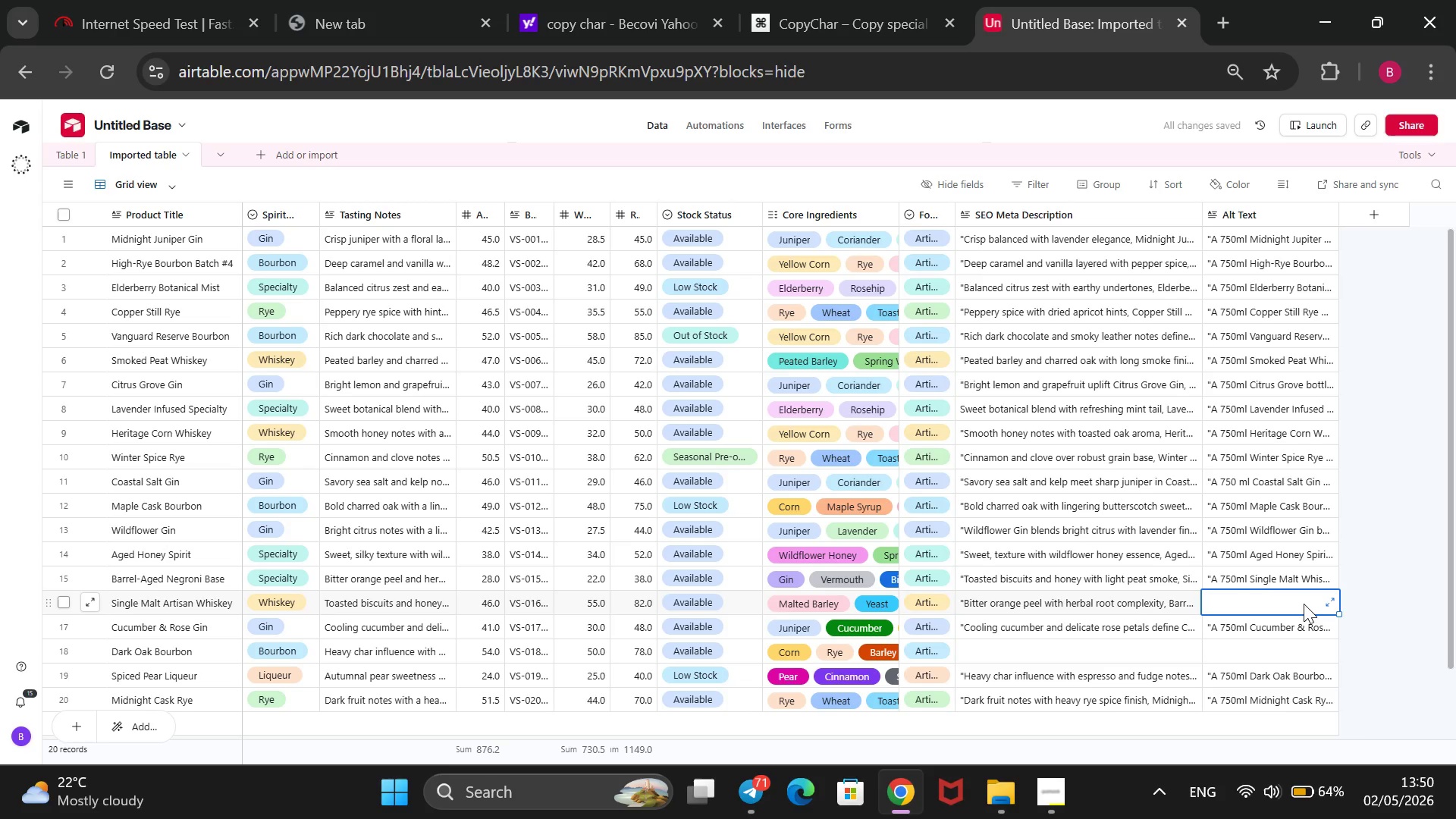 
type(A 750ml Barrel-Aged Negroni Bse)
key(Backspace)
type(a)
key(Backspace)
key(Backspace)
type(ase bottle styled with orange peel te)
key(Backspace)
type(wists, vw)
key(Backspace)
type(ermoutn)
key(Backspace)
type(h)
 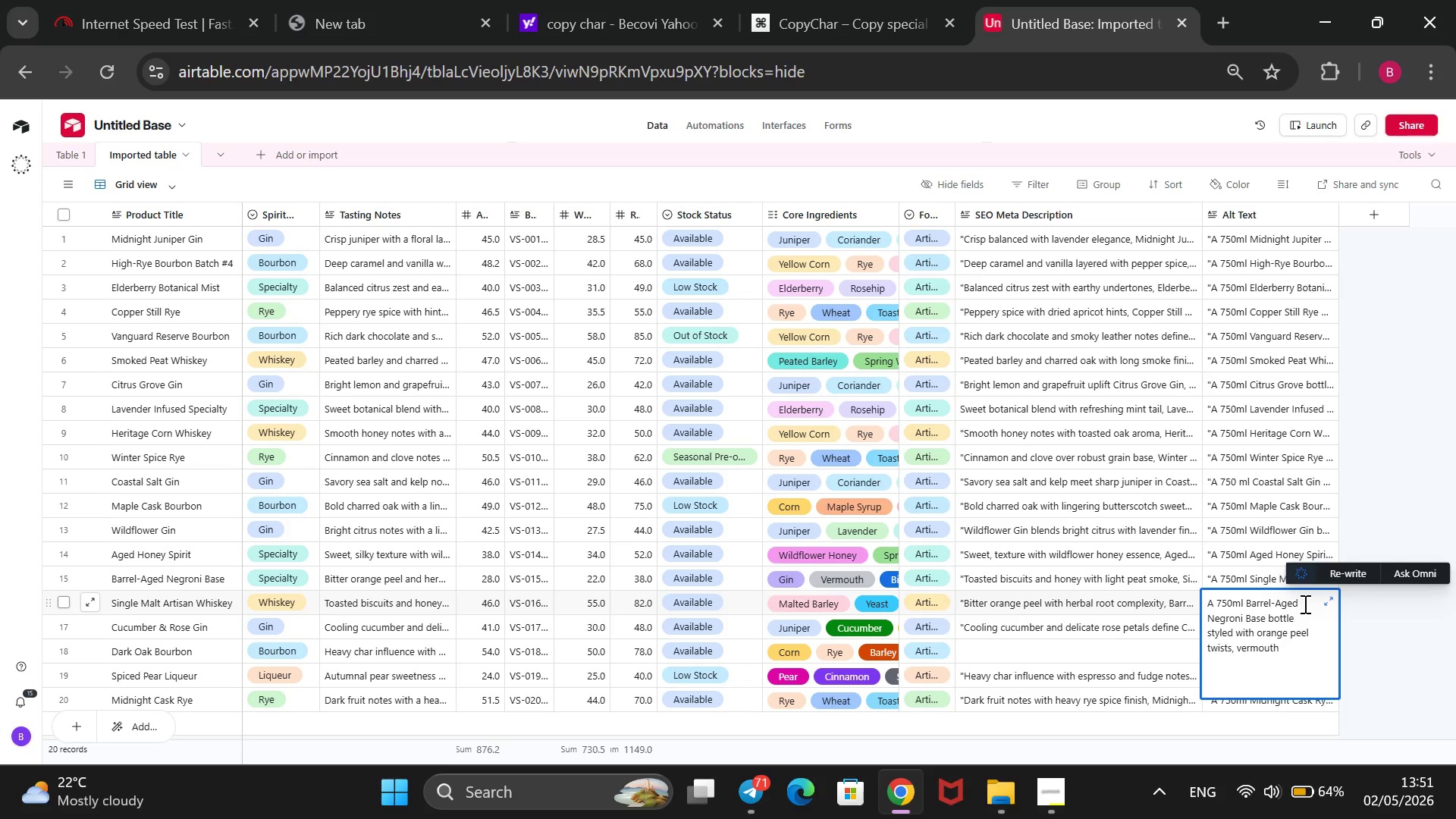 
type( glassware, and herbal roots for cocktail appeal.@@)
 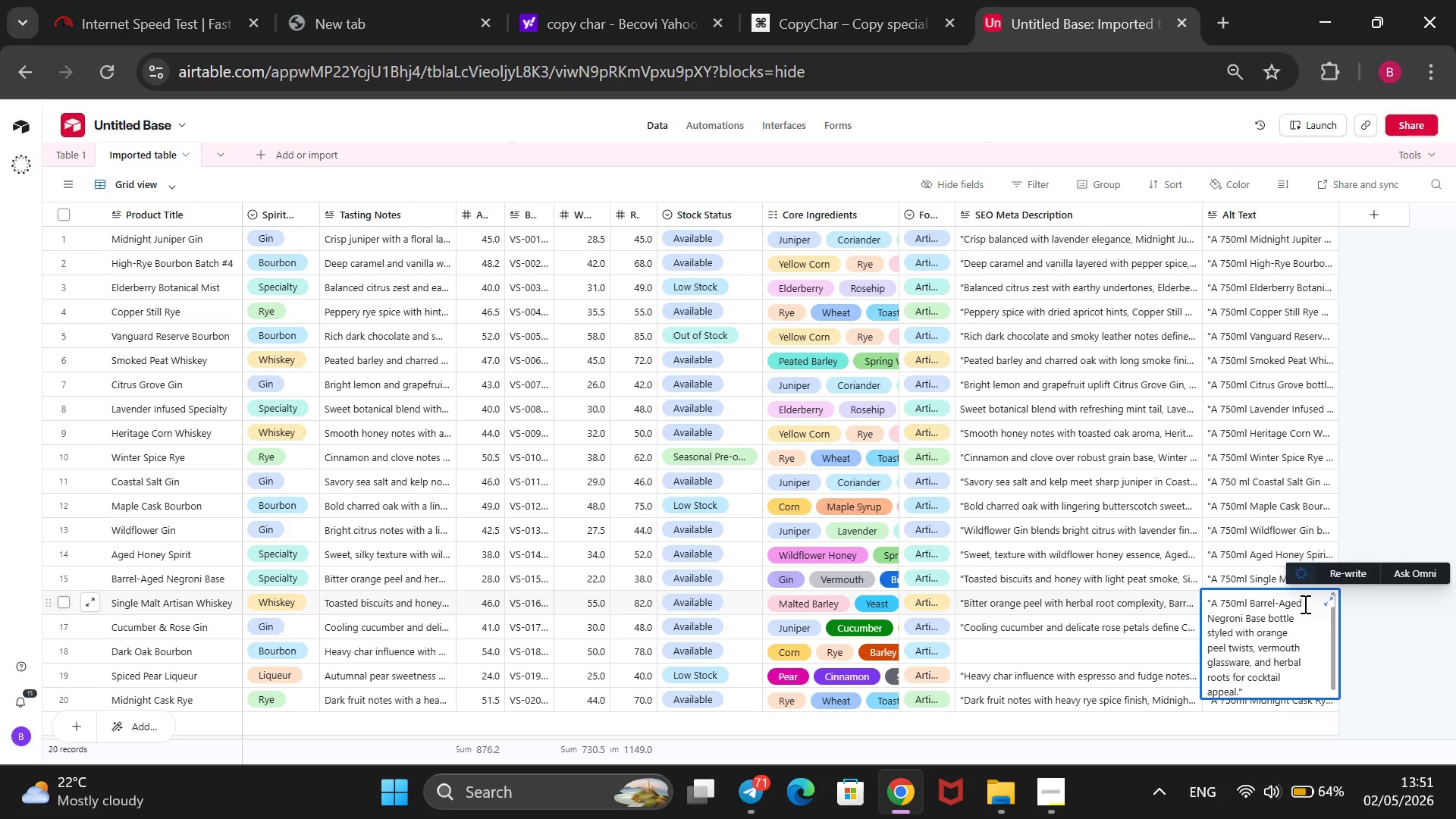 
 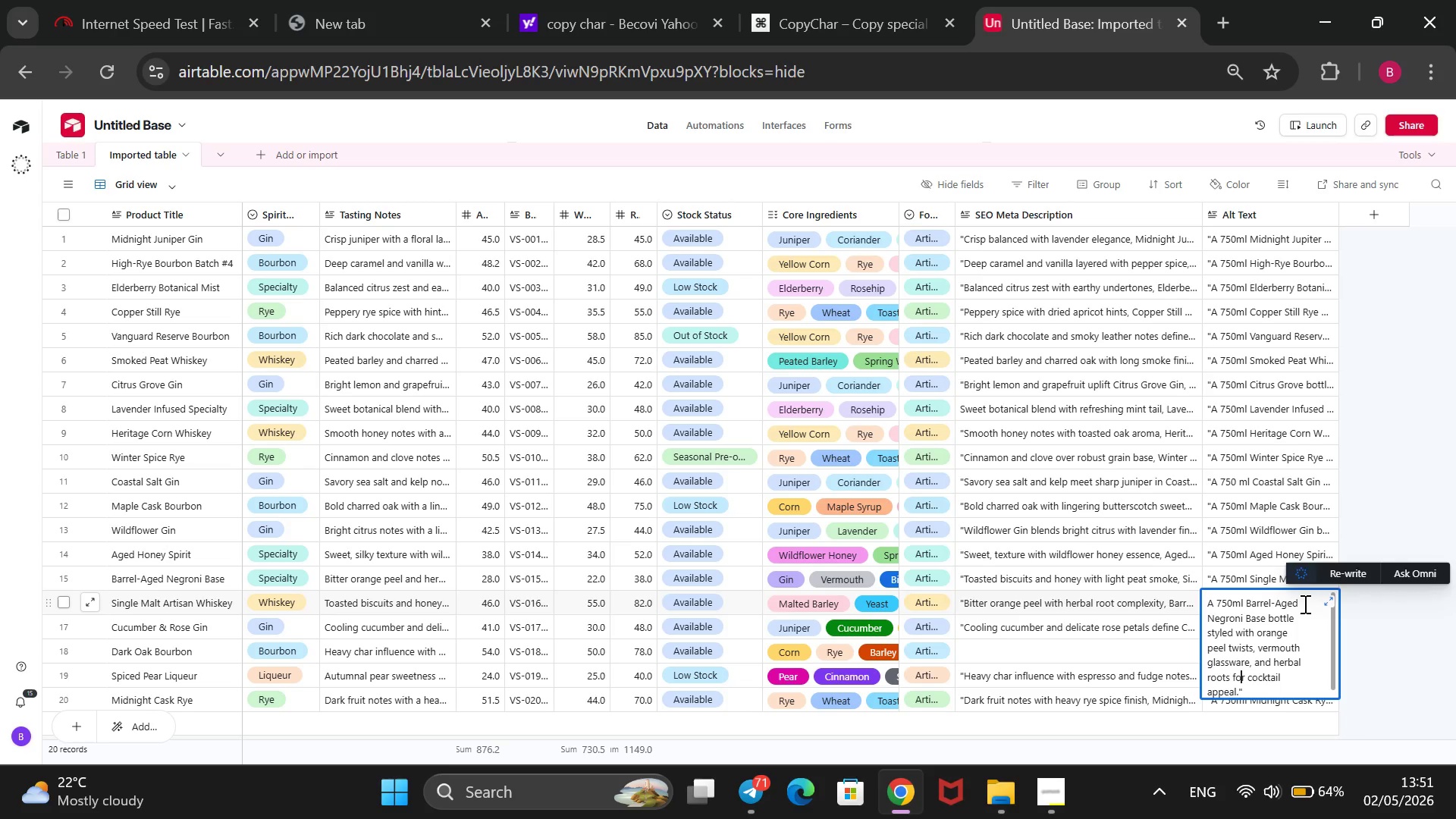 
hold_key(key=ArrowUp, duration=1.27)
 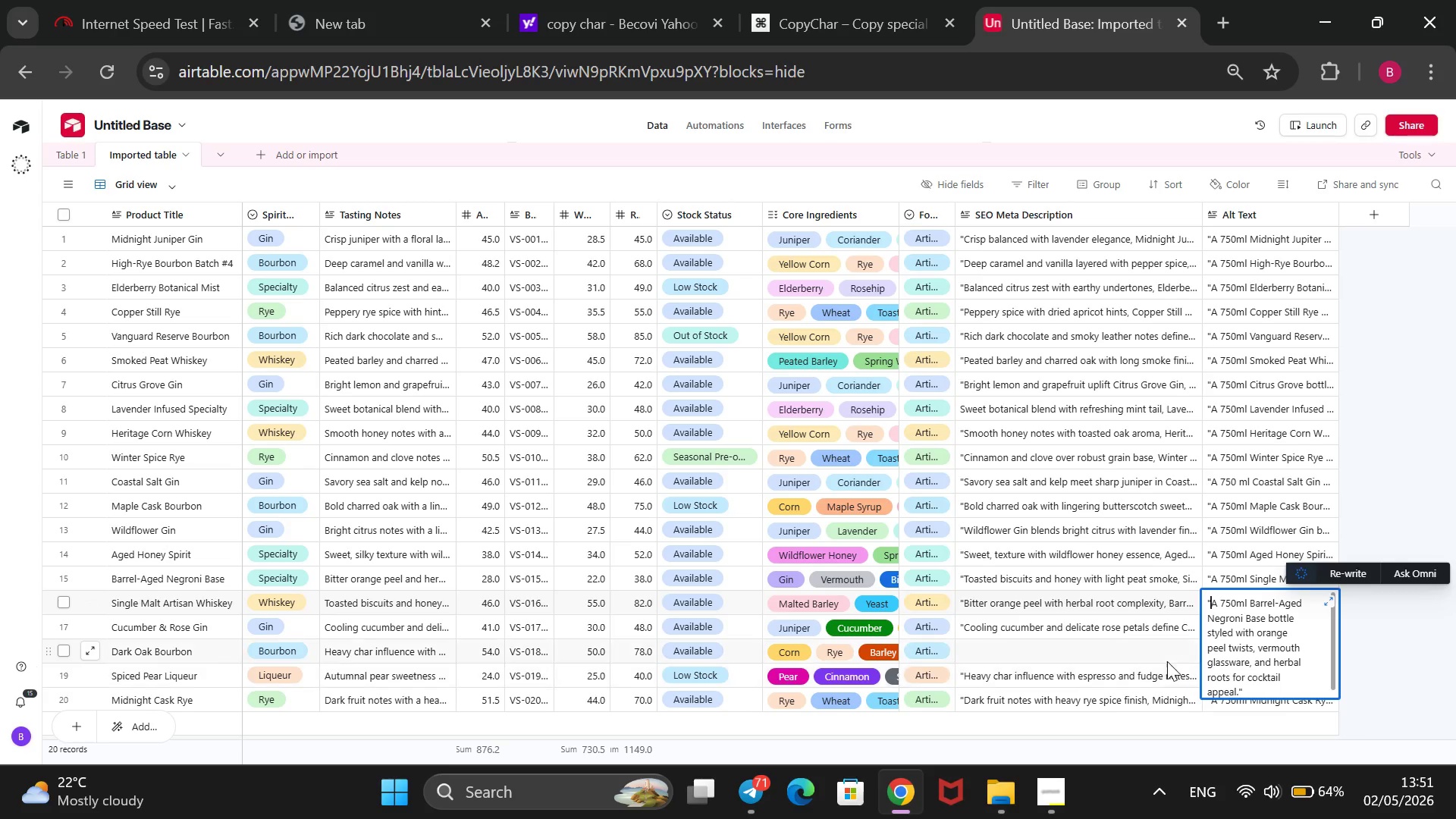 
left_click([1156, 648])
 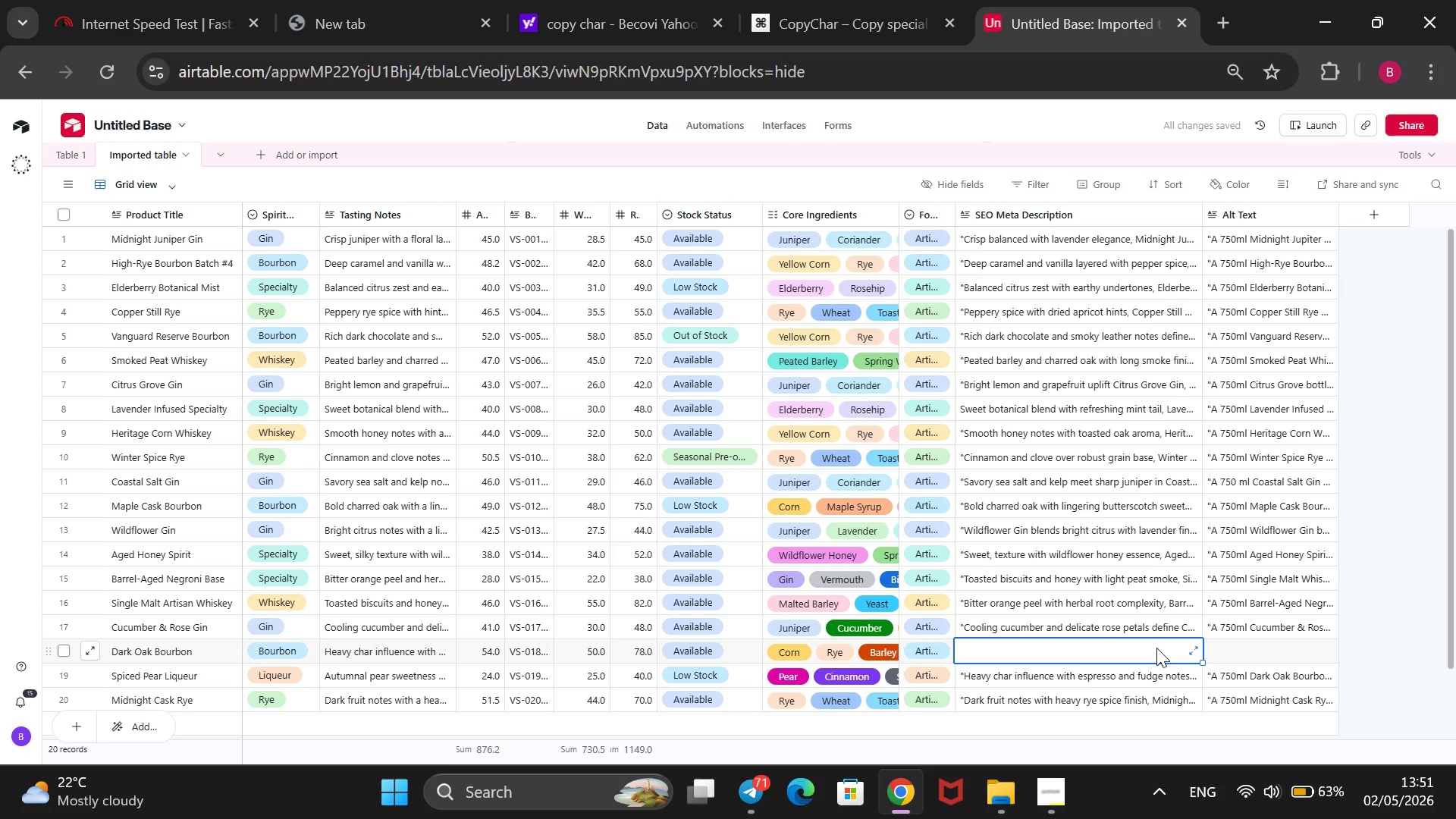 
type(Autumal pear sweetenss)
key(Backspace)
key(Backspace)
key(Backspace)
key(Backspace)
type(ness with warm baking spices, Spiced Pear Liqueur offers seasonal artisal)
key(Backspace)
type(n flavor from Vangua)
 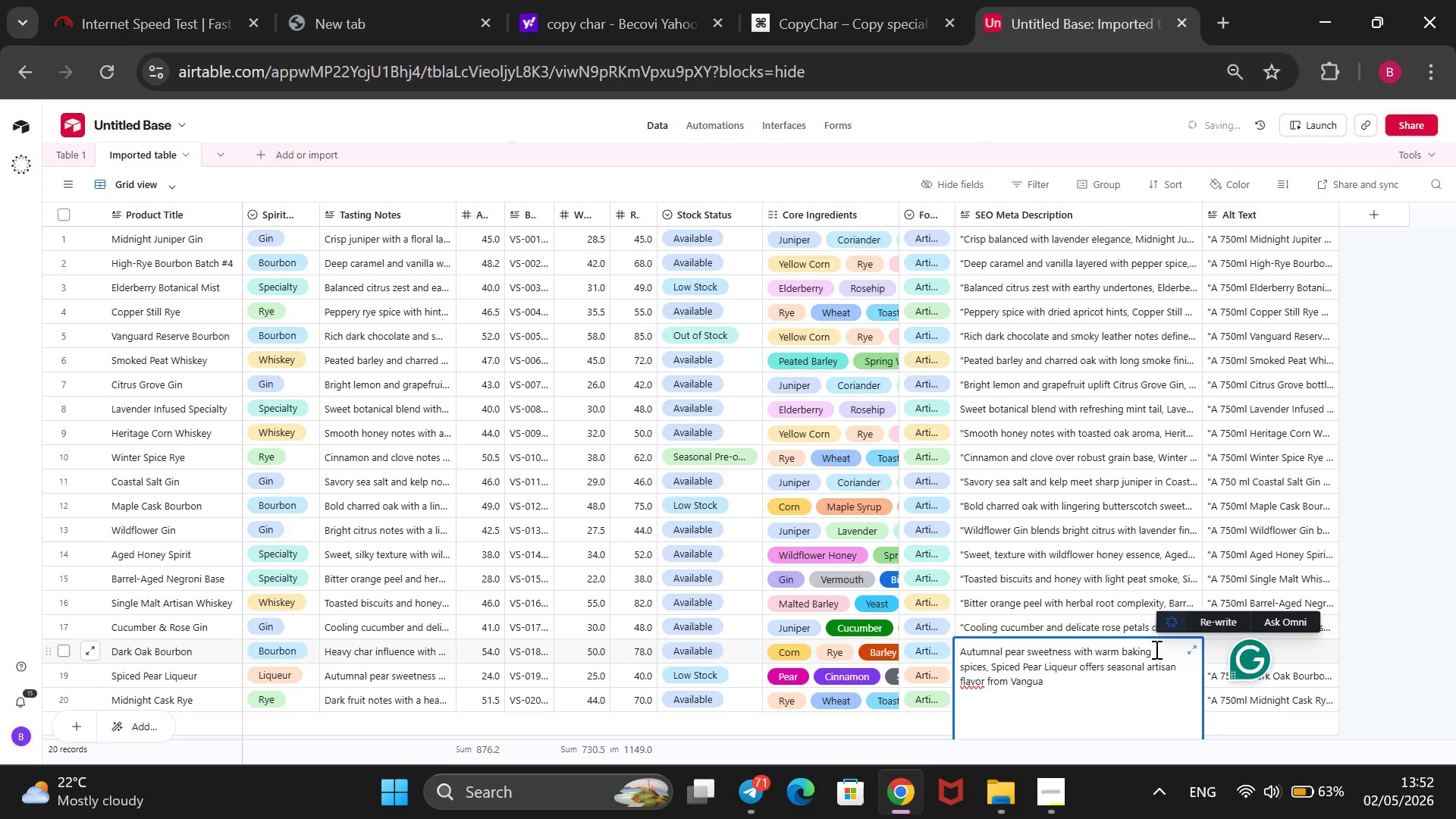 
type(rd Spirits)
 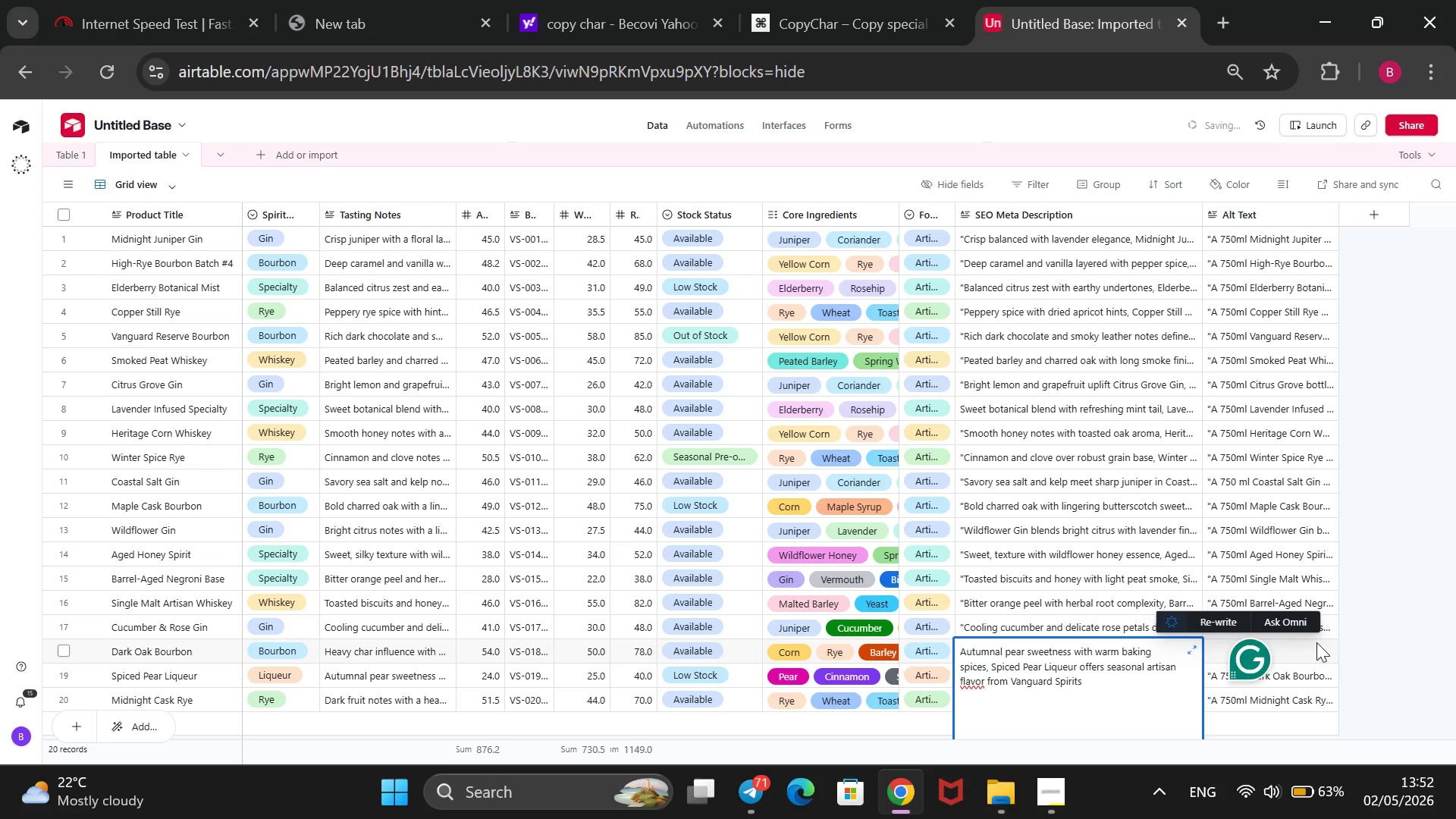 
type(A 750ml Spices)
key(Backspace)
type(d Pear Liqueur bottle Surrounded by fresh pears, cinaa)
key(Backspace)
key(Backspace)
type(namon sticks an)
key(Backspace)
key(Backspace)
key(Backspace)
type(, and star anise pods for a  cozy seasonal look.@@)
 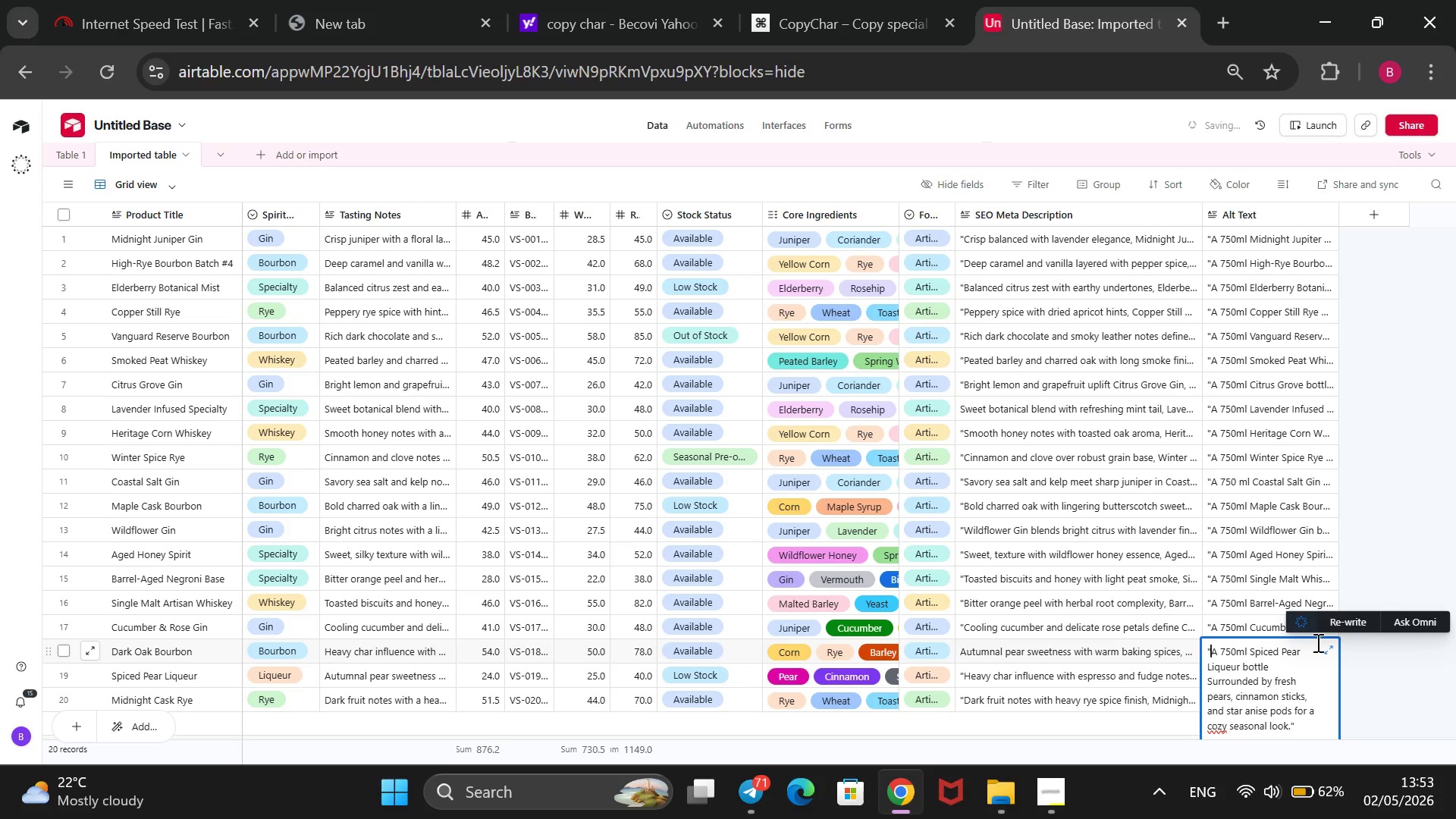 
 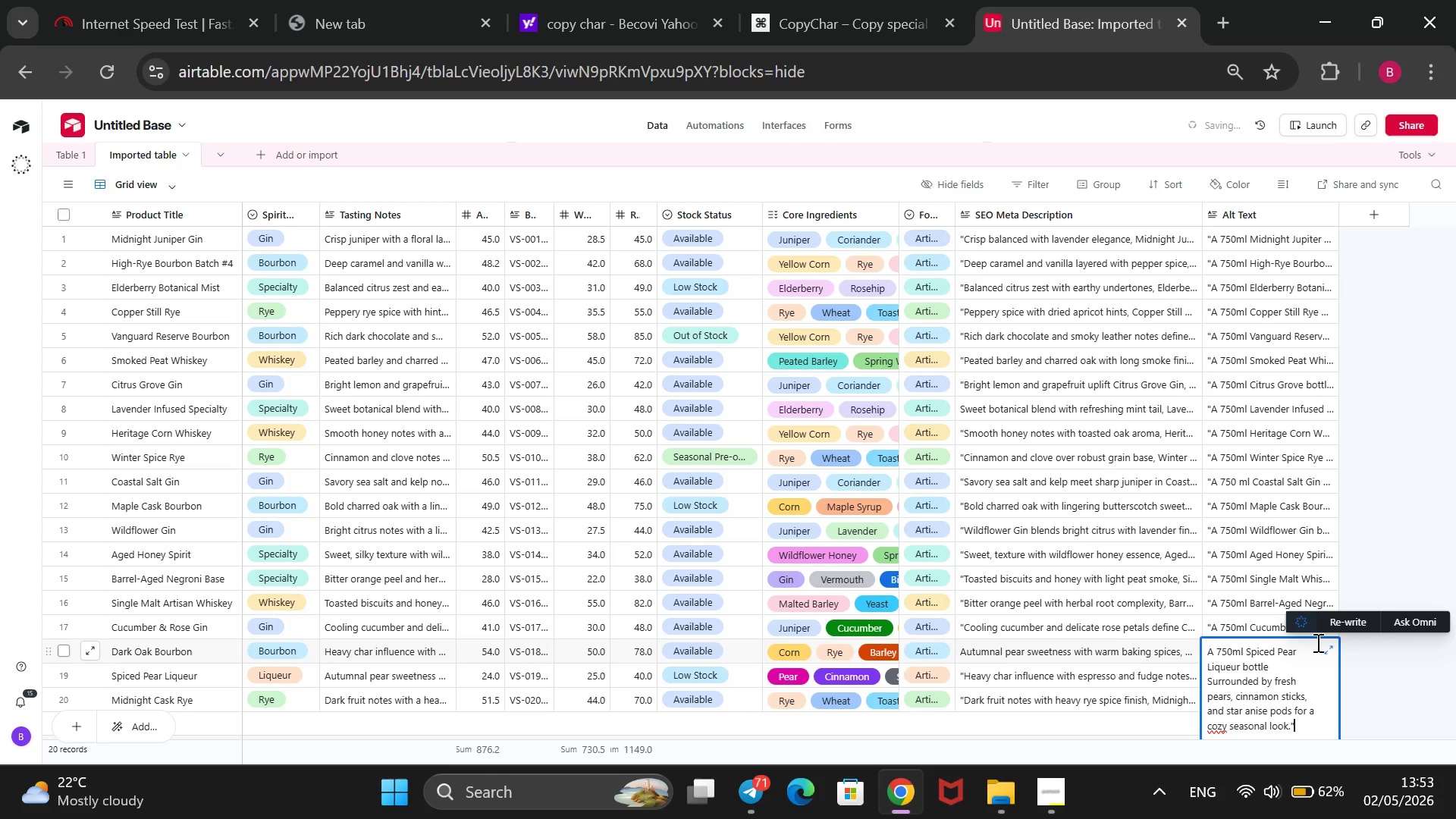 
hold_key(key=ArrowUp, duration=1.2)
 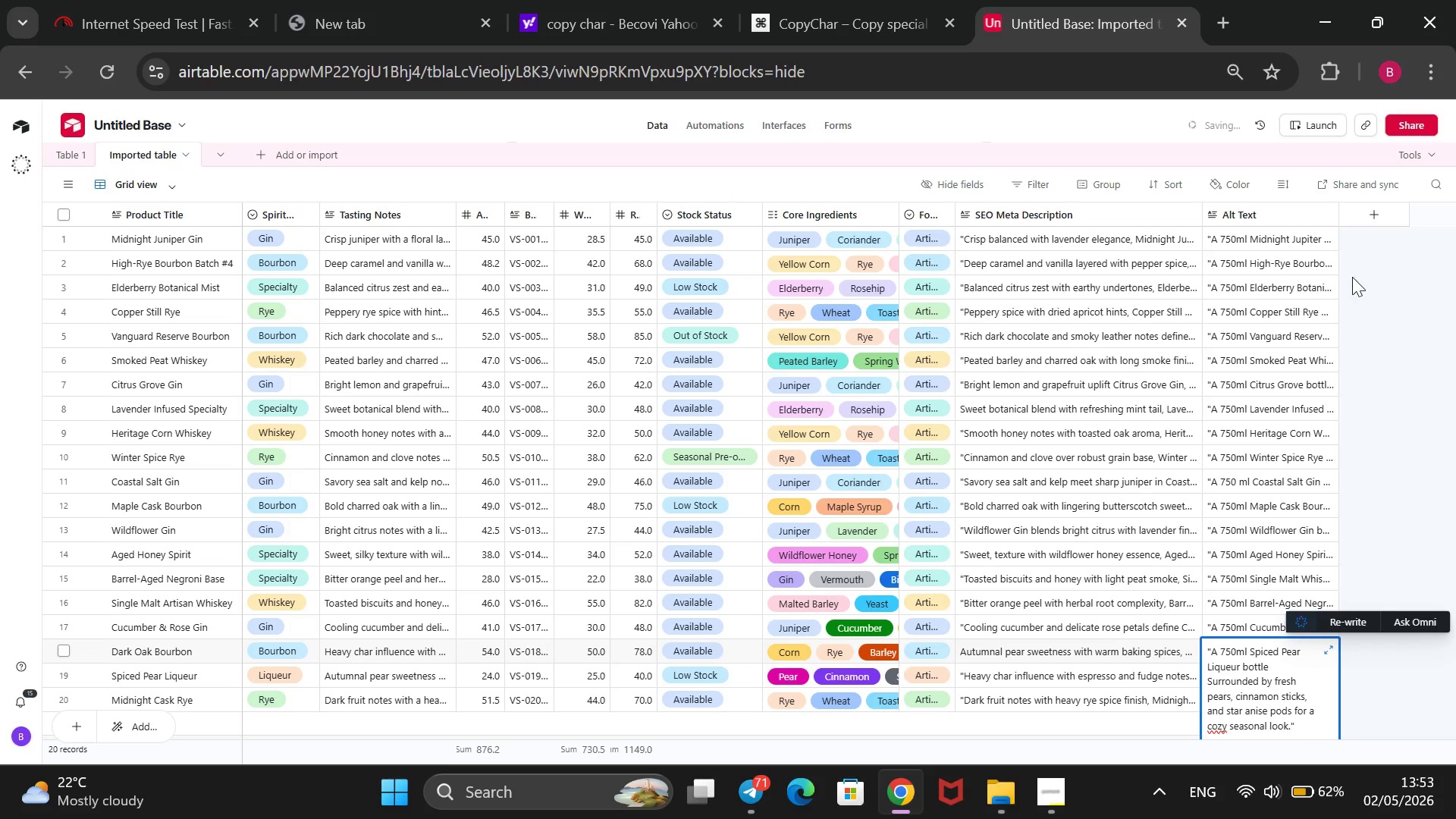 
left_click_drag(start_coordinate=[1365, 224], to_coordinate=[1369, 224])
 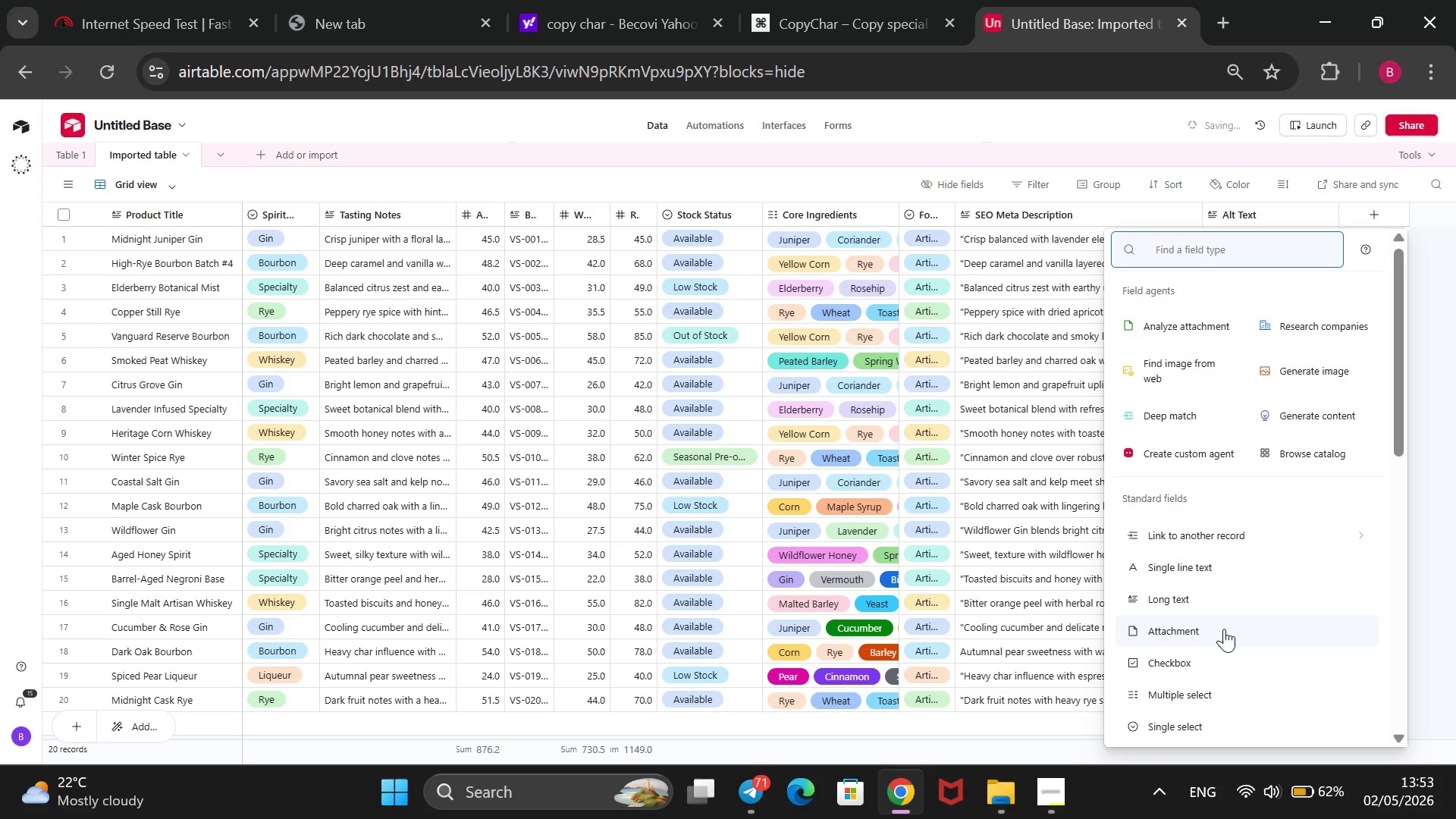 
type(Product Imga)
key(Backspace)
key(Backspace)
type(ages)
 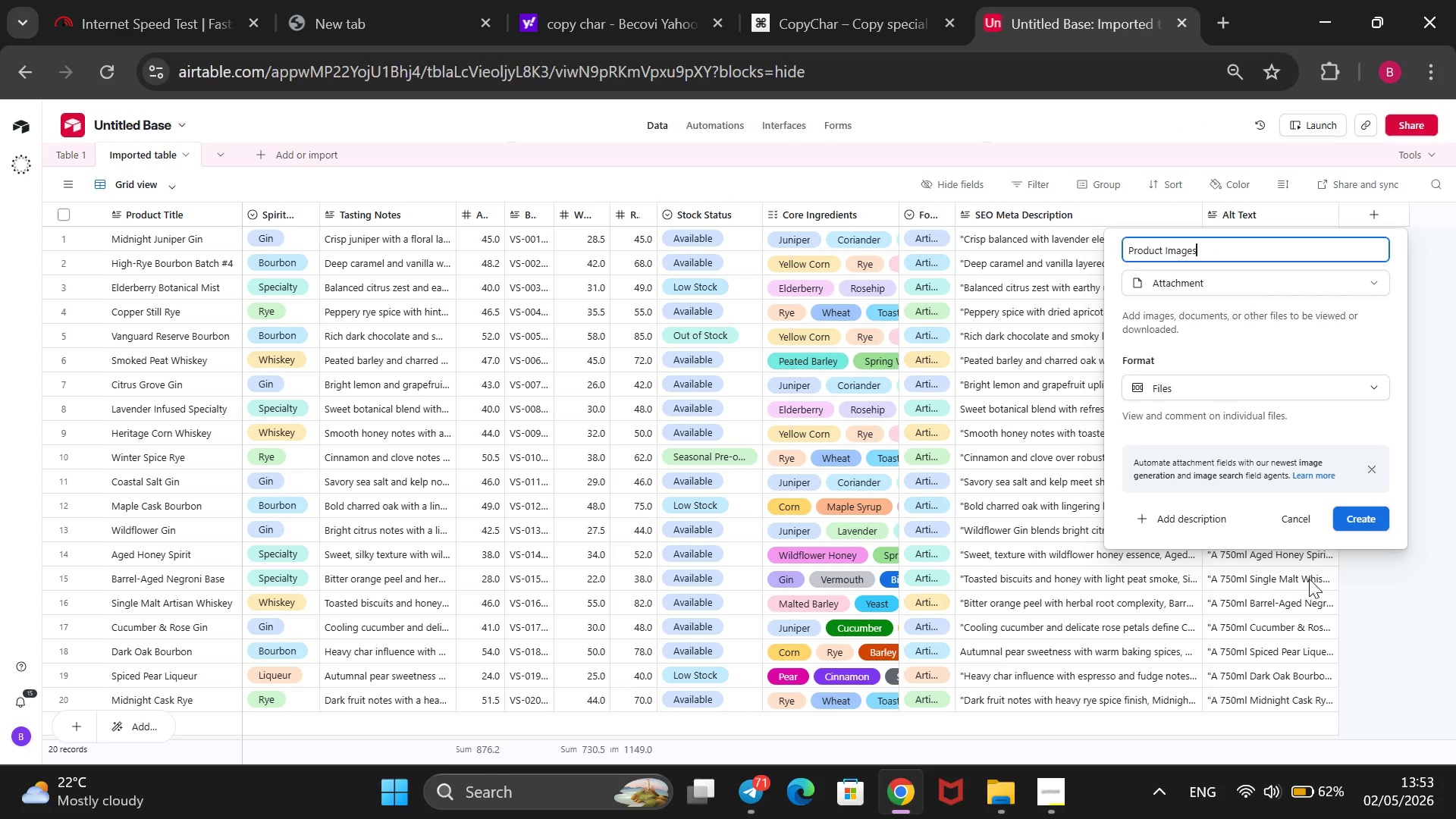 
left_click([1360, 526])
 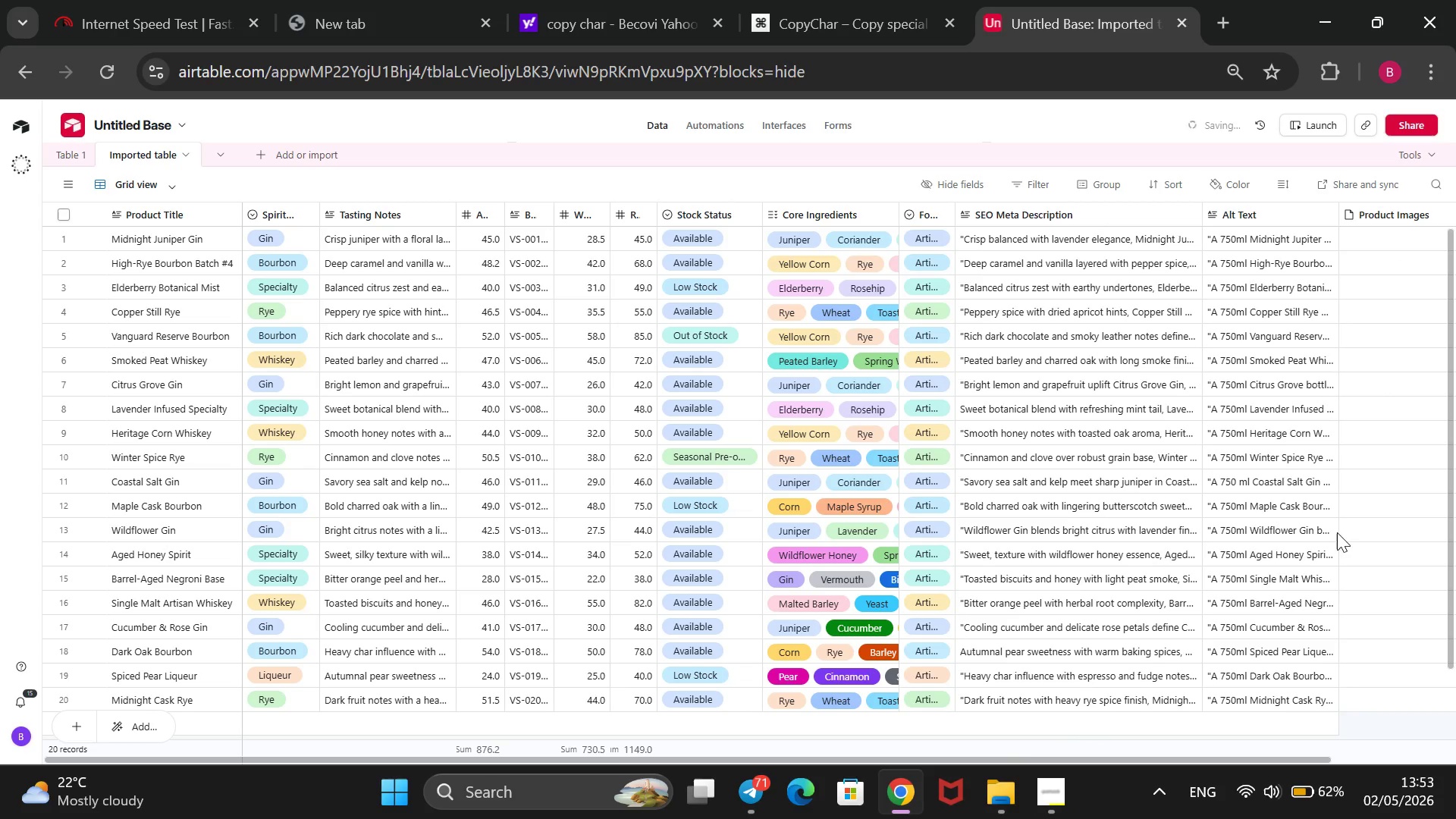 
left_click_drag(start_coordinate=[1043, 808], to_coordinate=[1043, 814])
 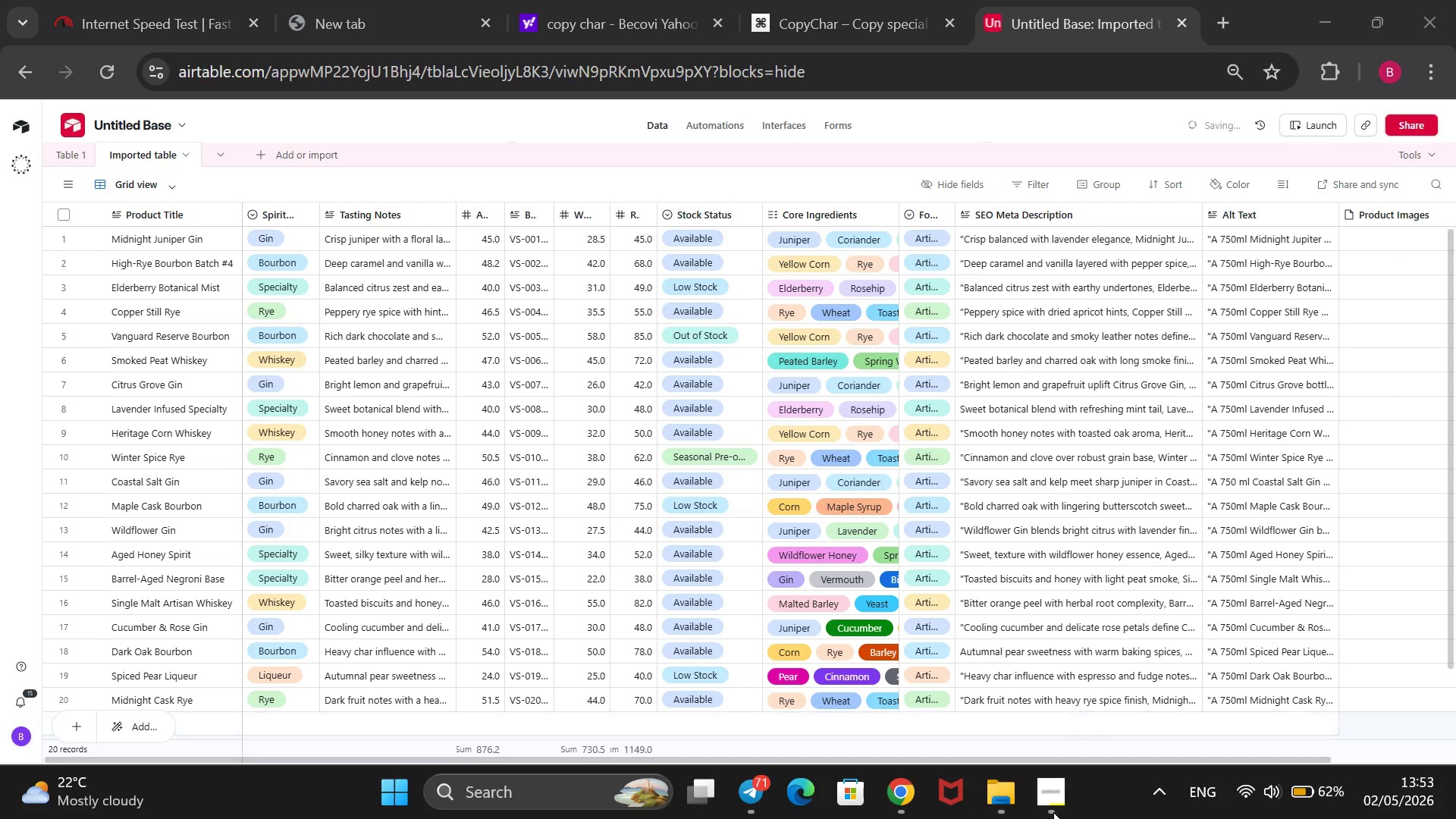 
left_click([1053, 812])